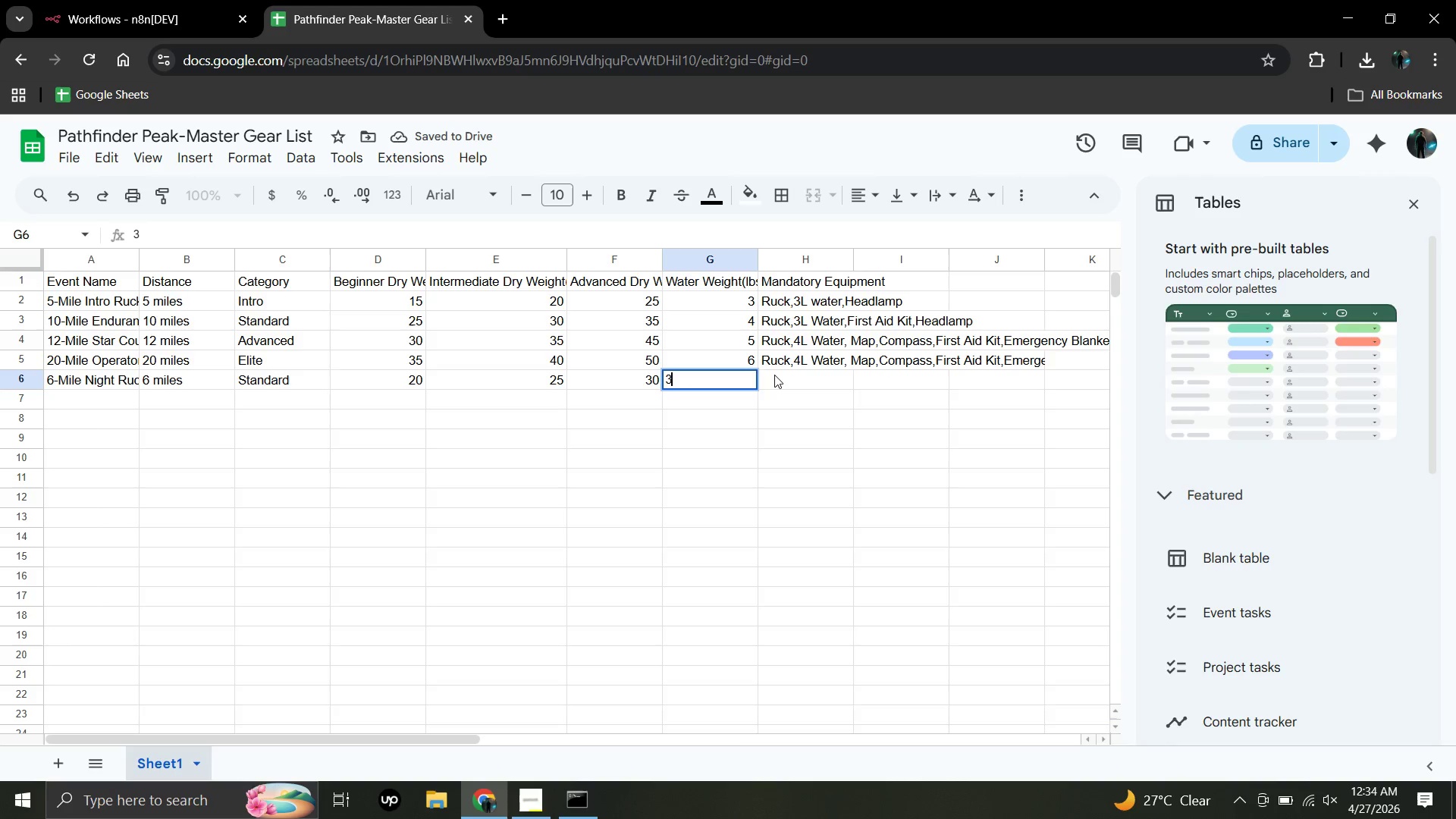 
left_click([774, 375])
 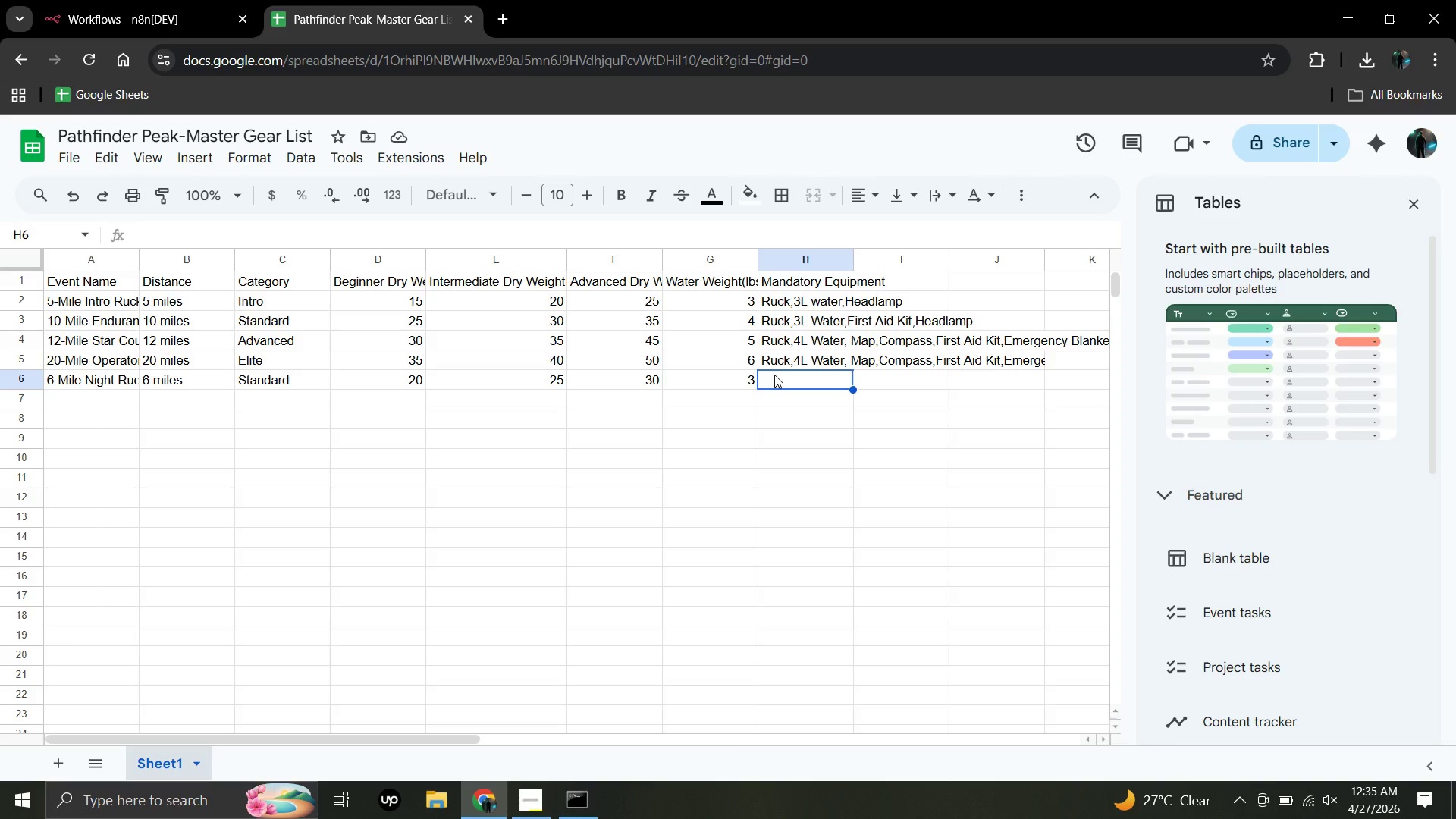 
wait(23.09)
 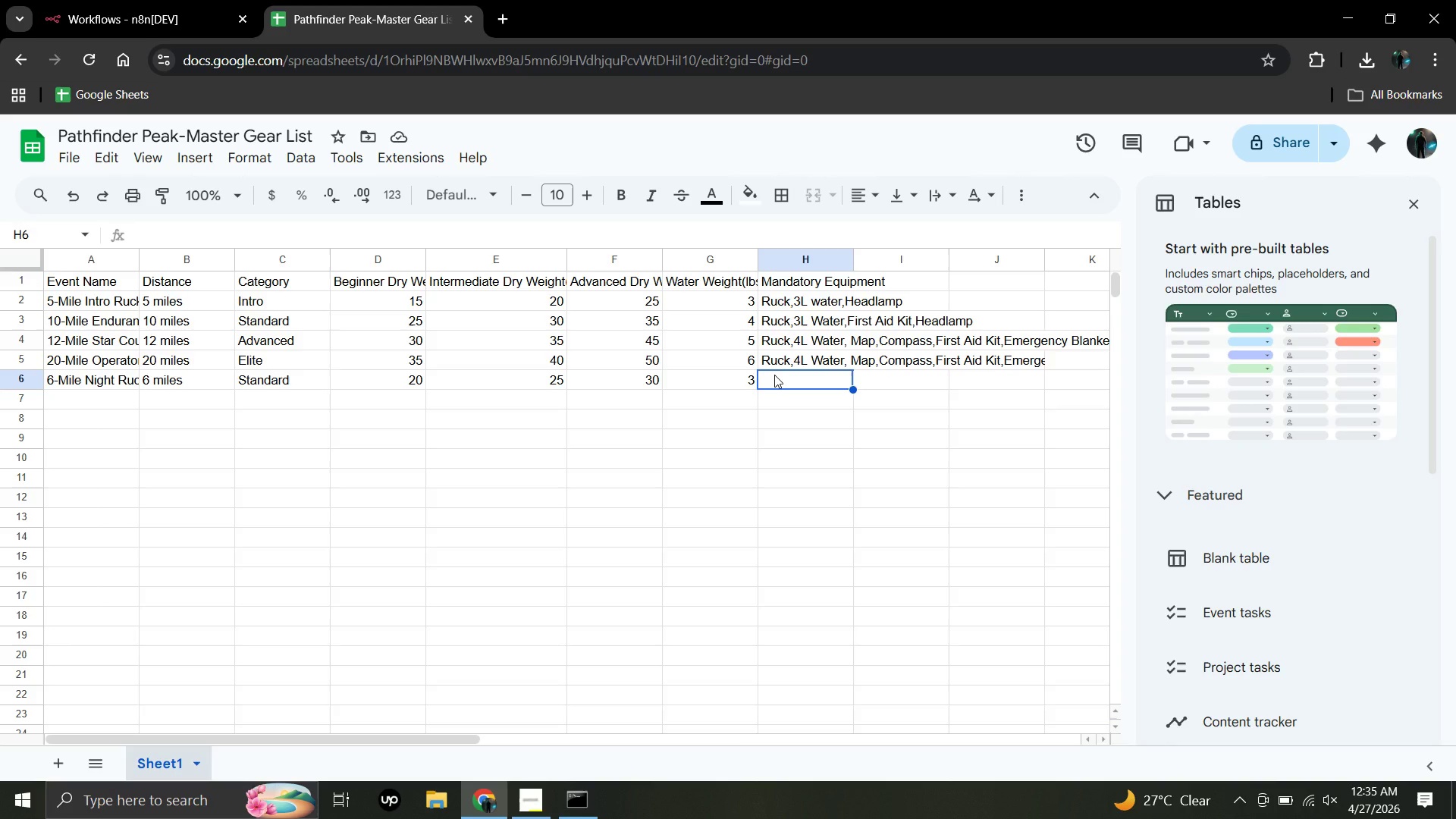 
type(Ruck,3l)
 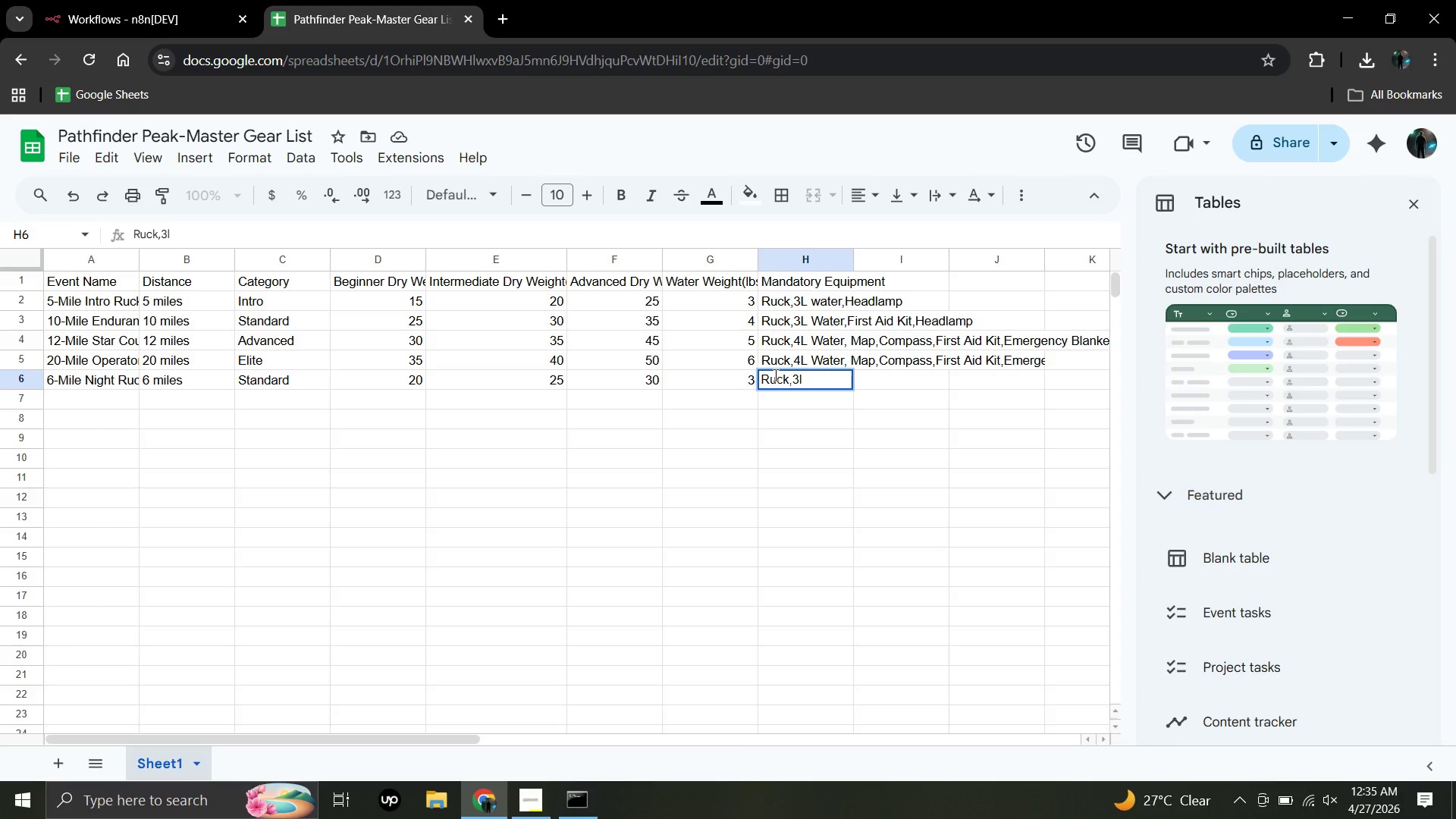 
key(Backspace)
 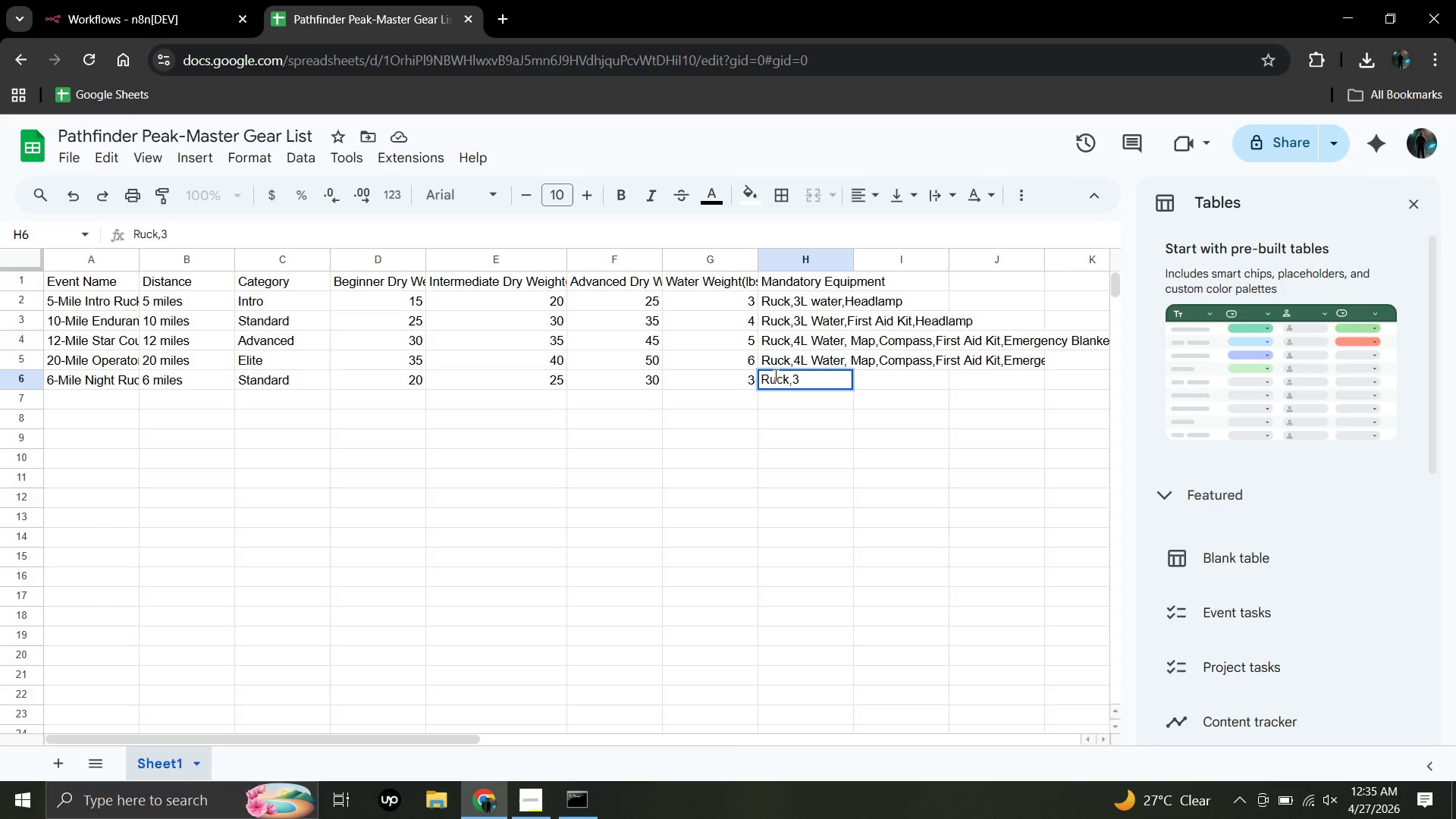 
key(Shift+L)
 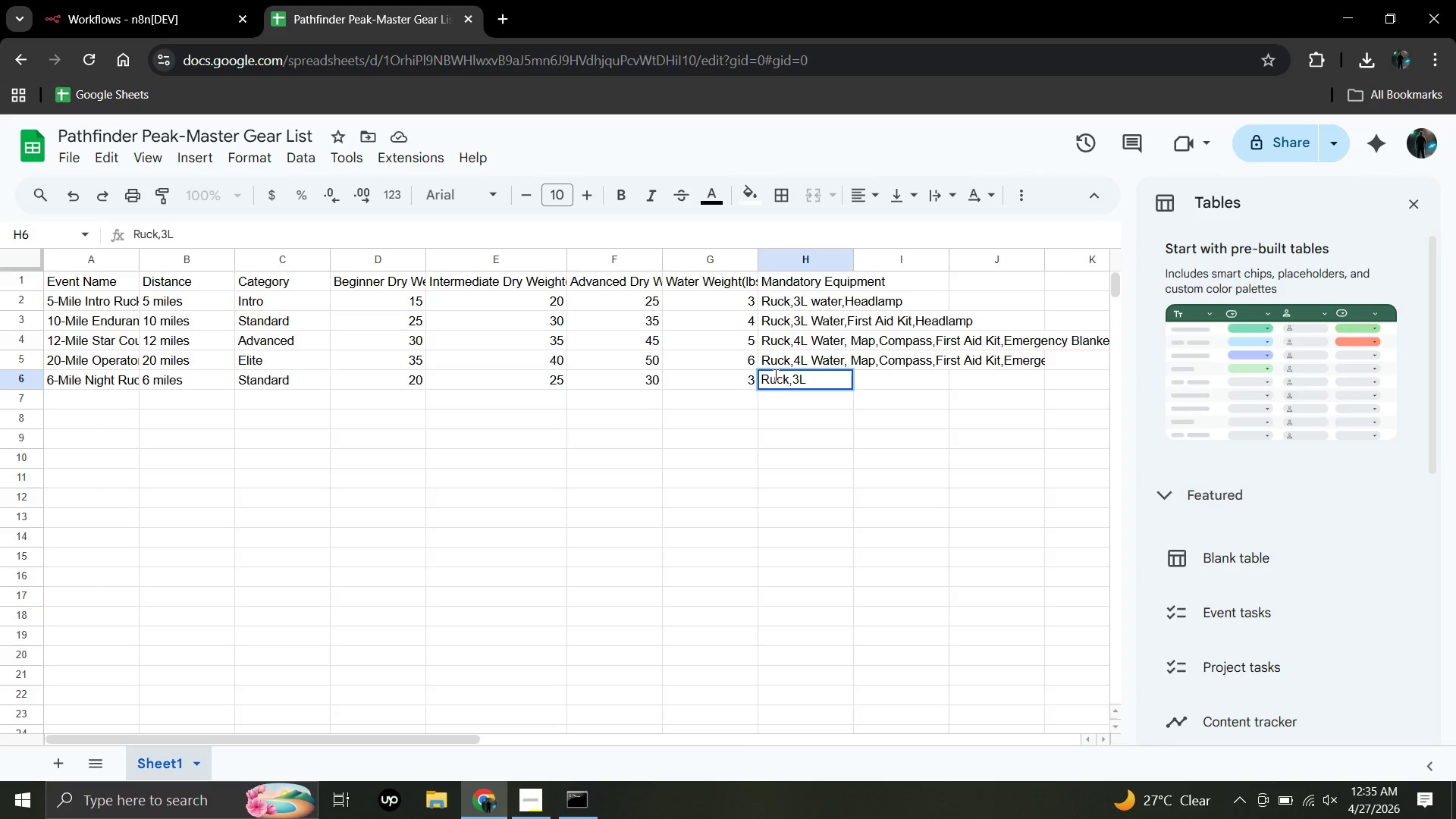 
key(Comma)
 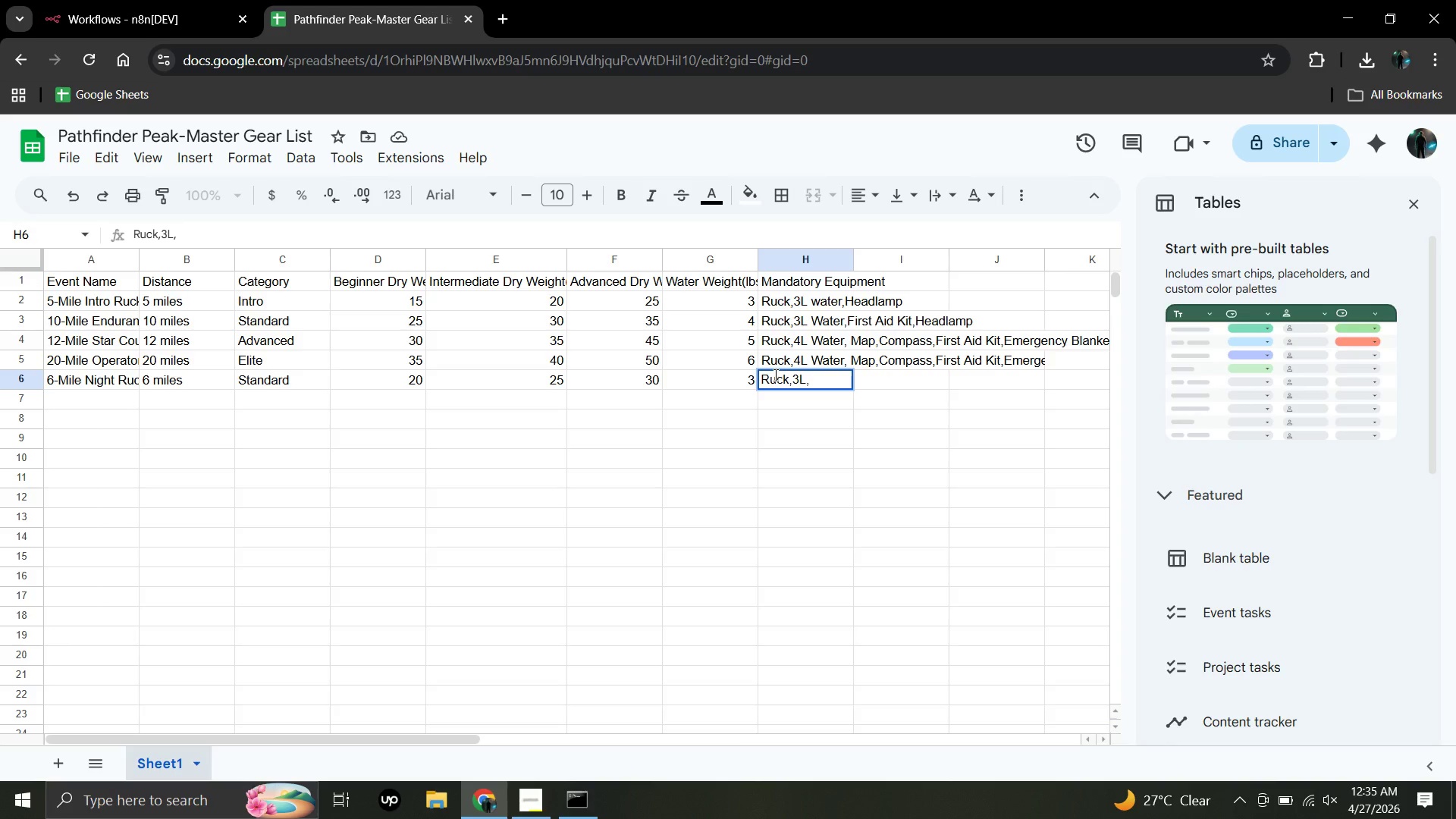 
wait(5.14)
 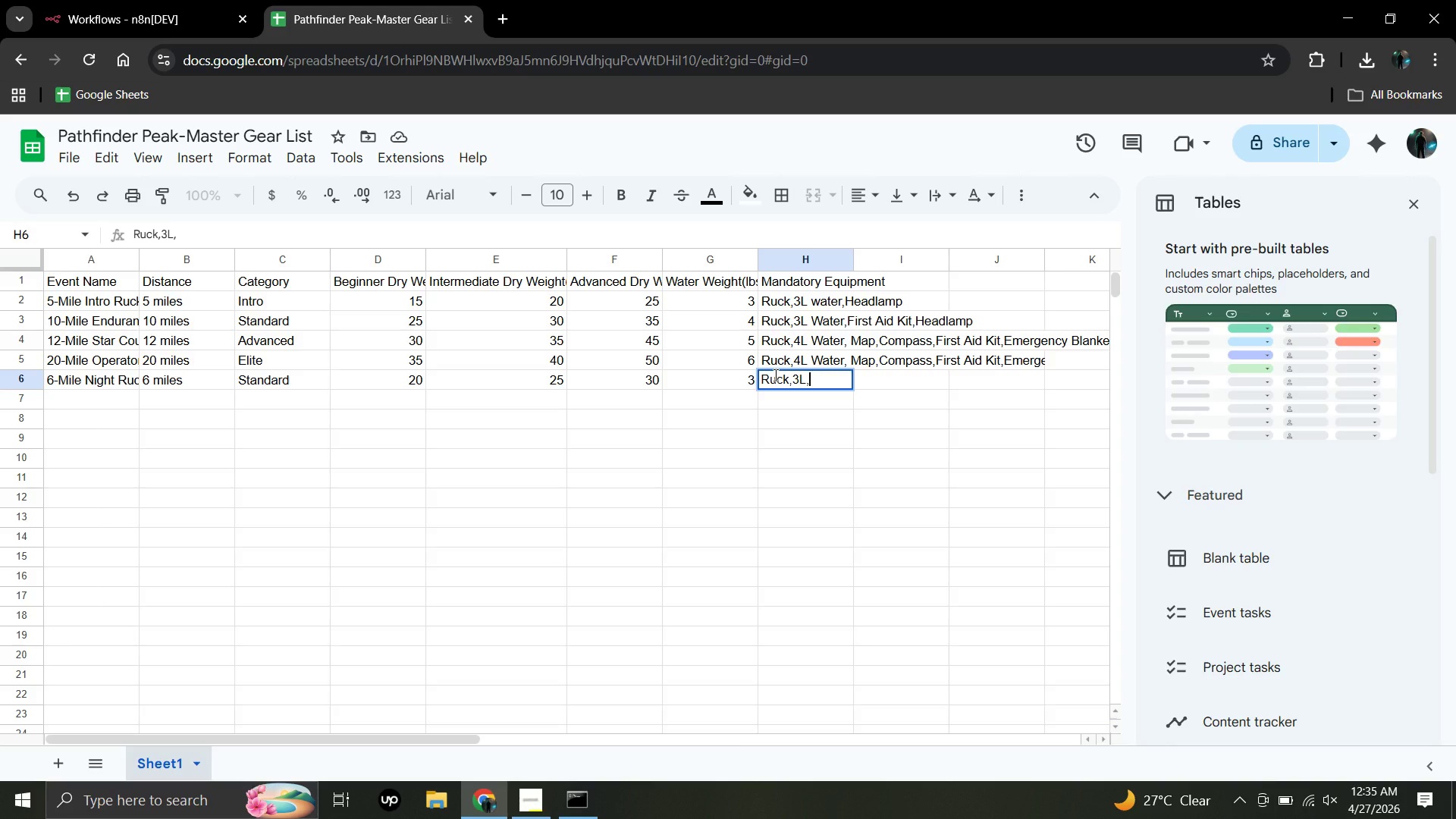 
key(Backspace)
type( water,Head)
 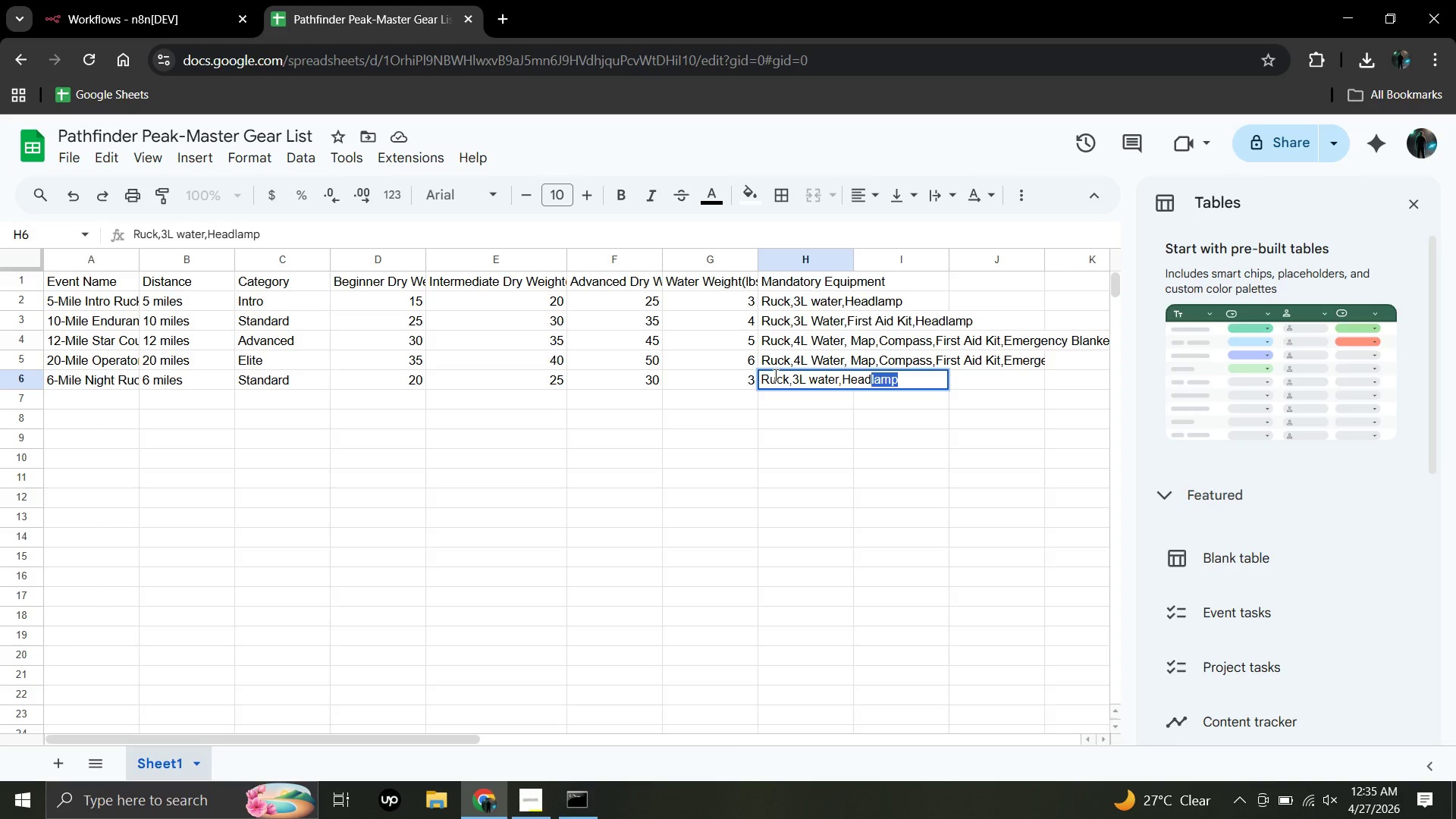 
wait(5.52)
 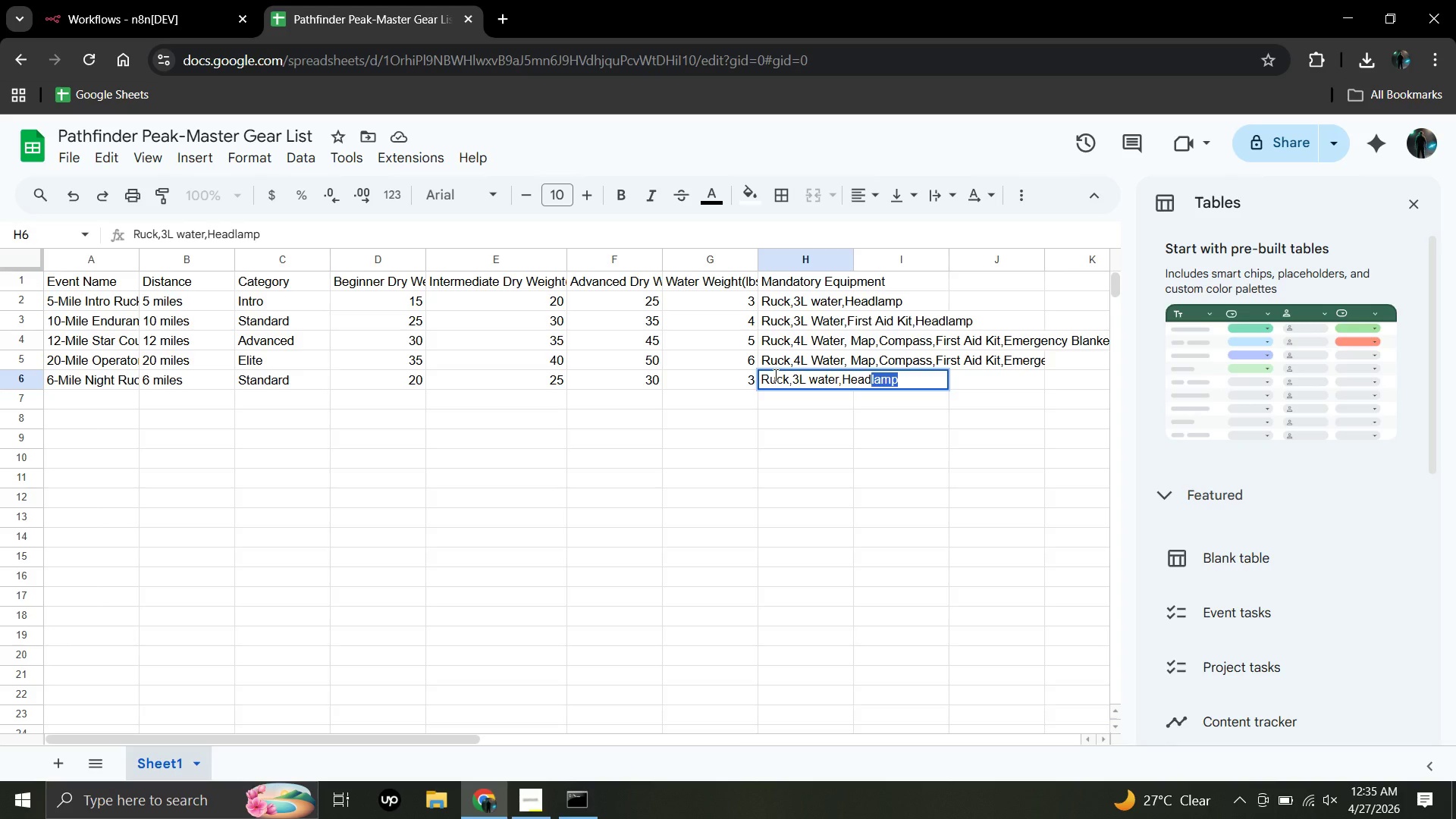 
type(lamp,b)
key(Backspace)
type(Backup l)
key(Backspace)
type(Light)
 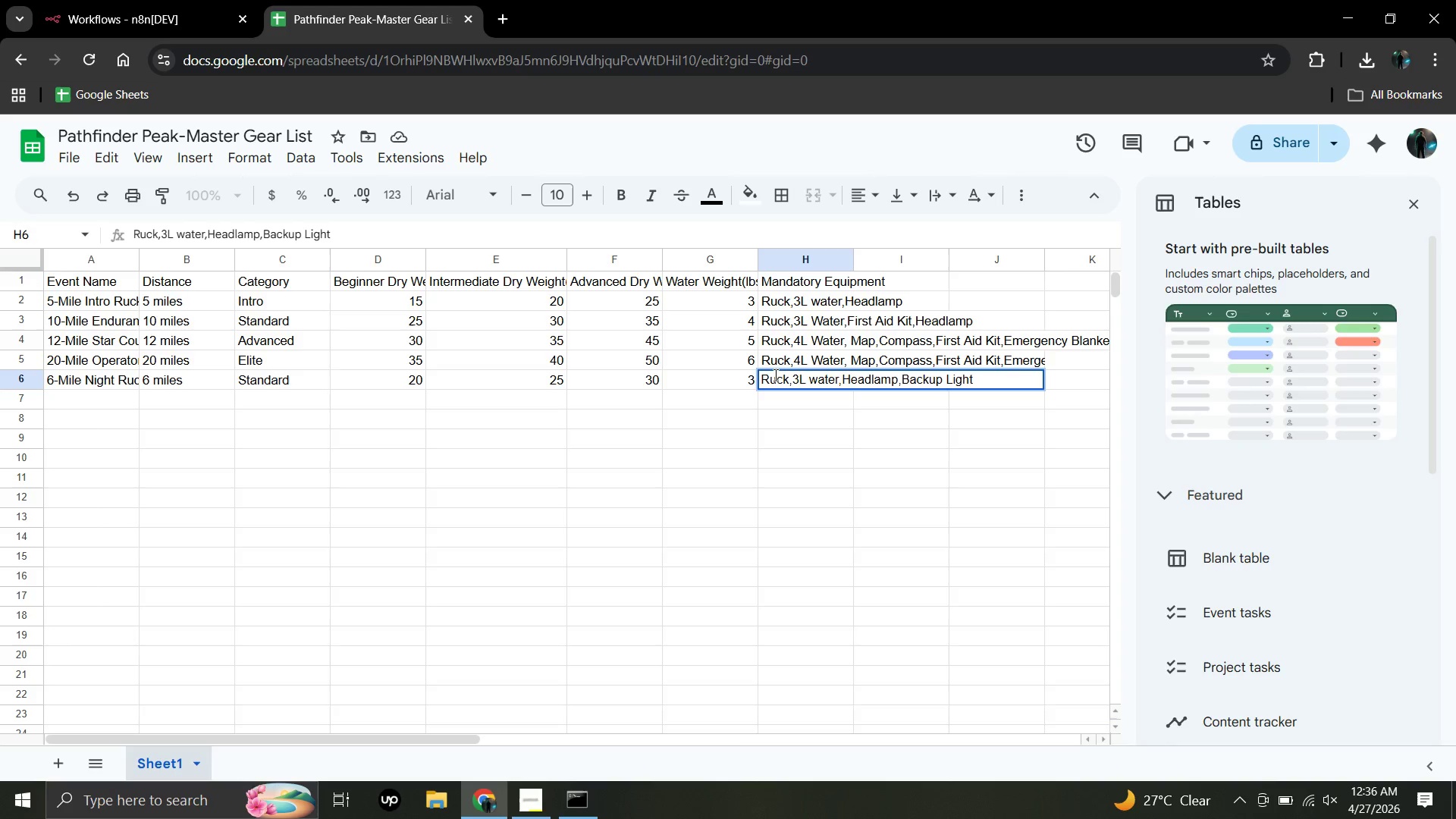 
wait(9.08)
 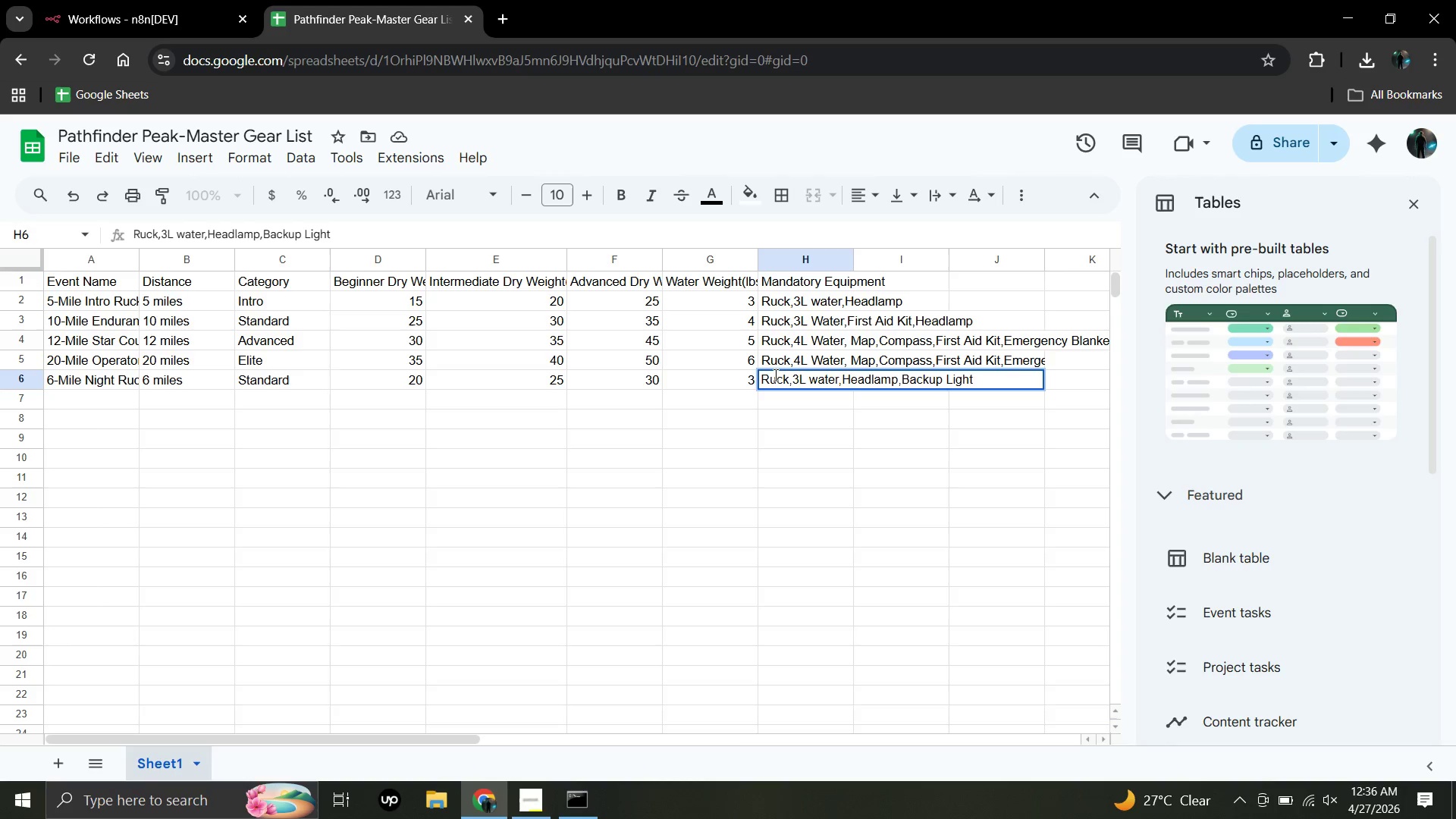 
left_click_drag(start_coordinate=[1293, 166], to_coordinate=[1289, 149])
 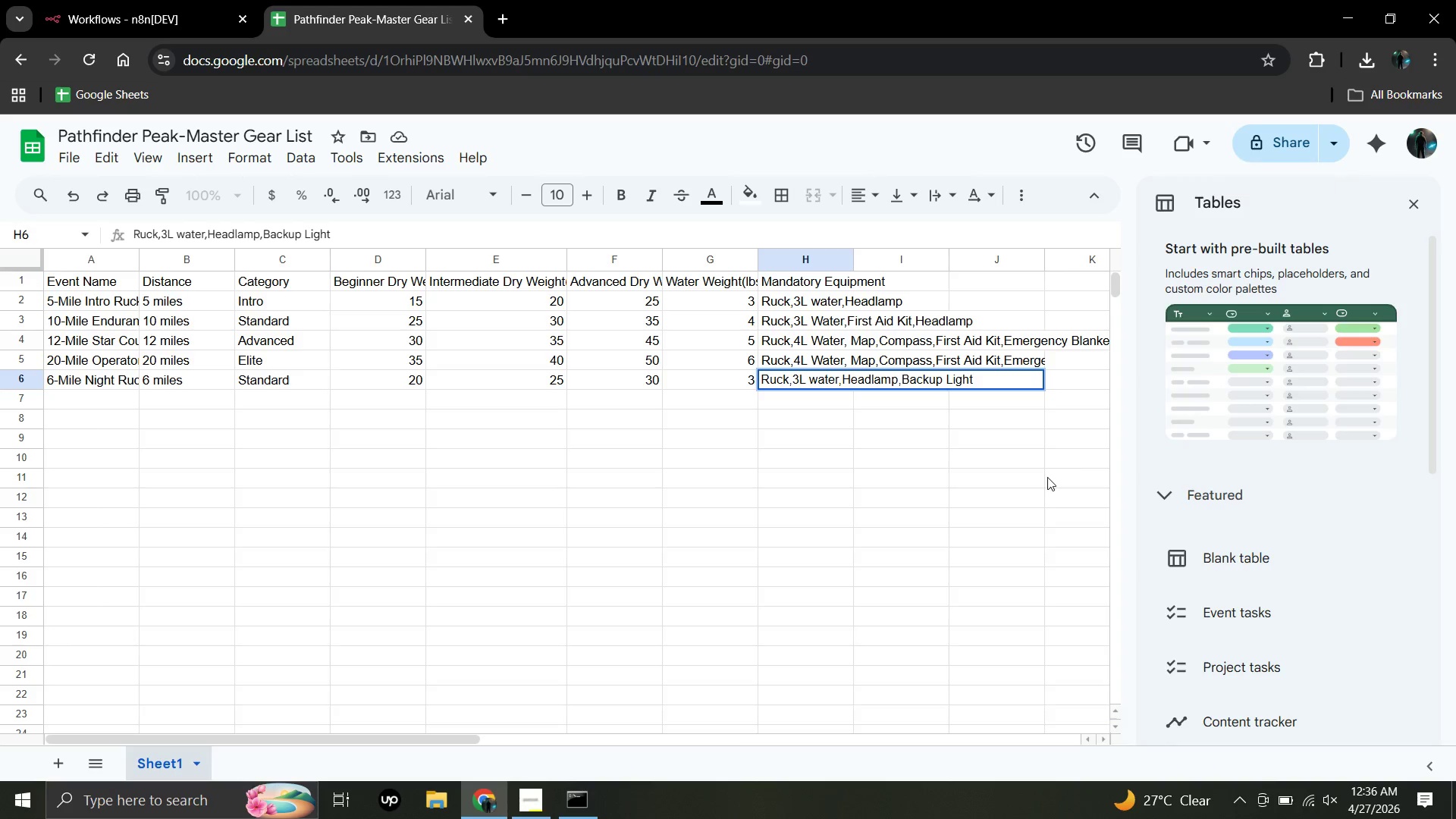 
key(Enter)
 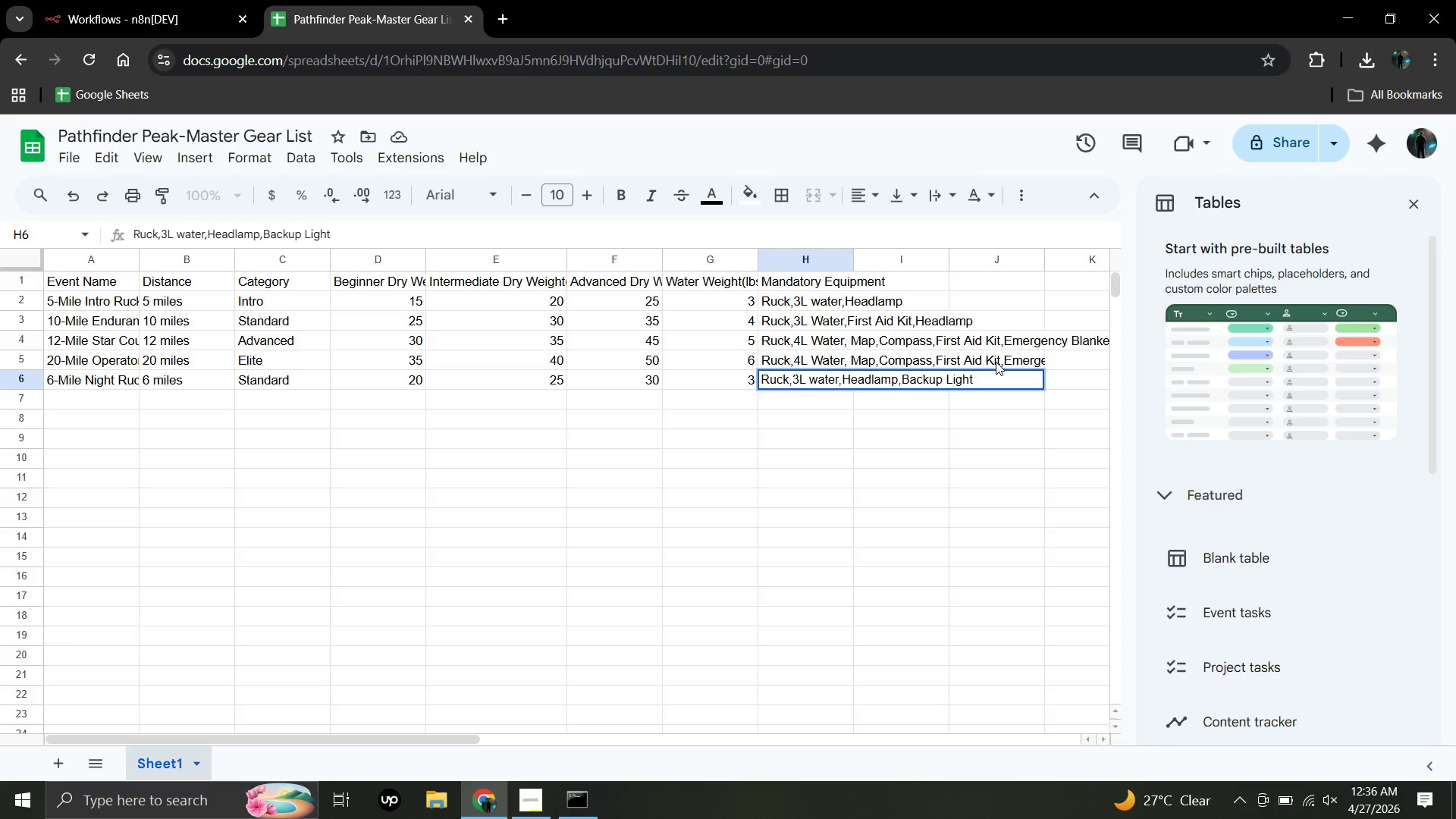 
left_click([987, 378])
 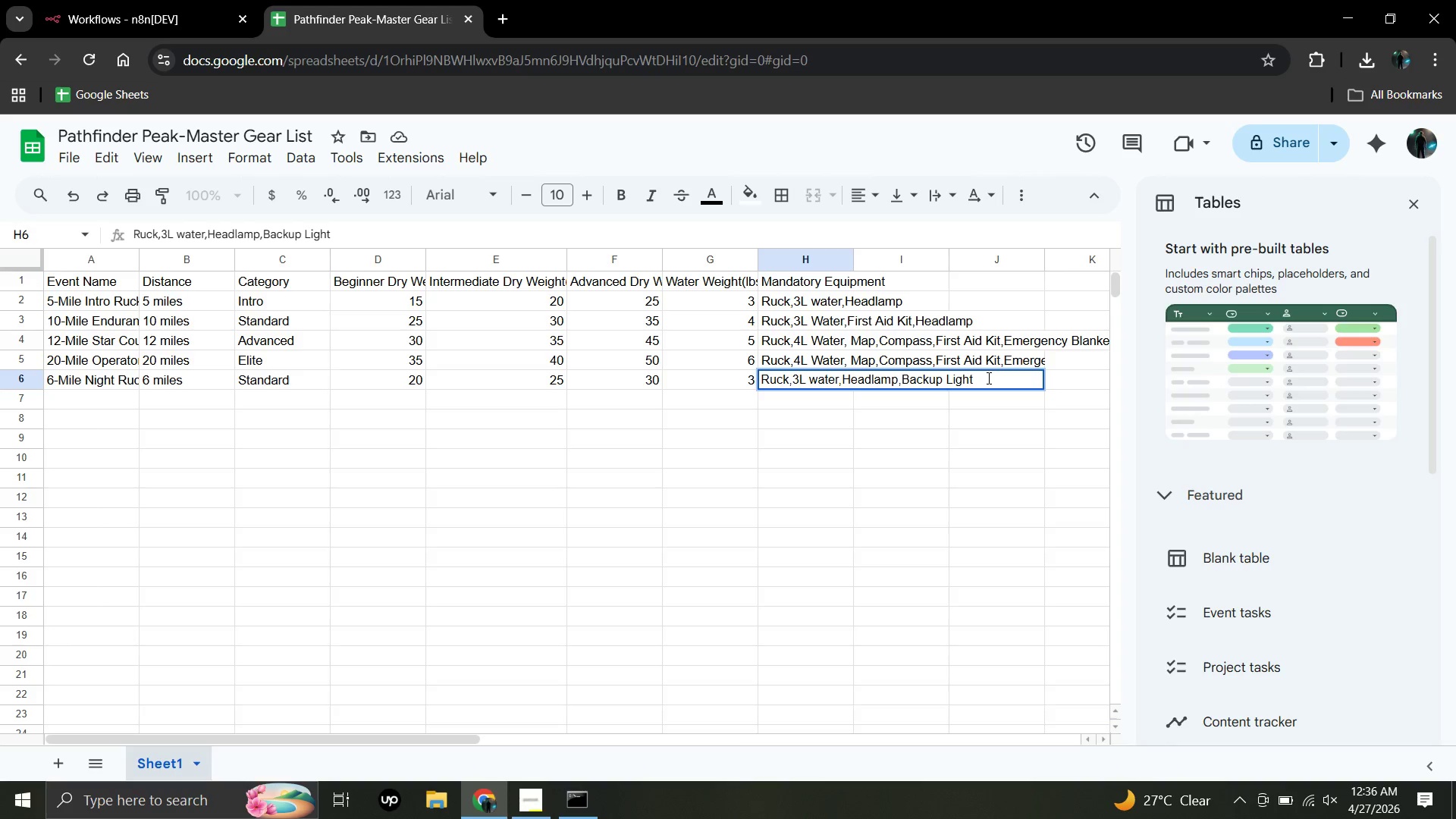 
key(Enter)
 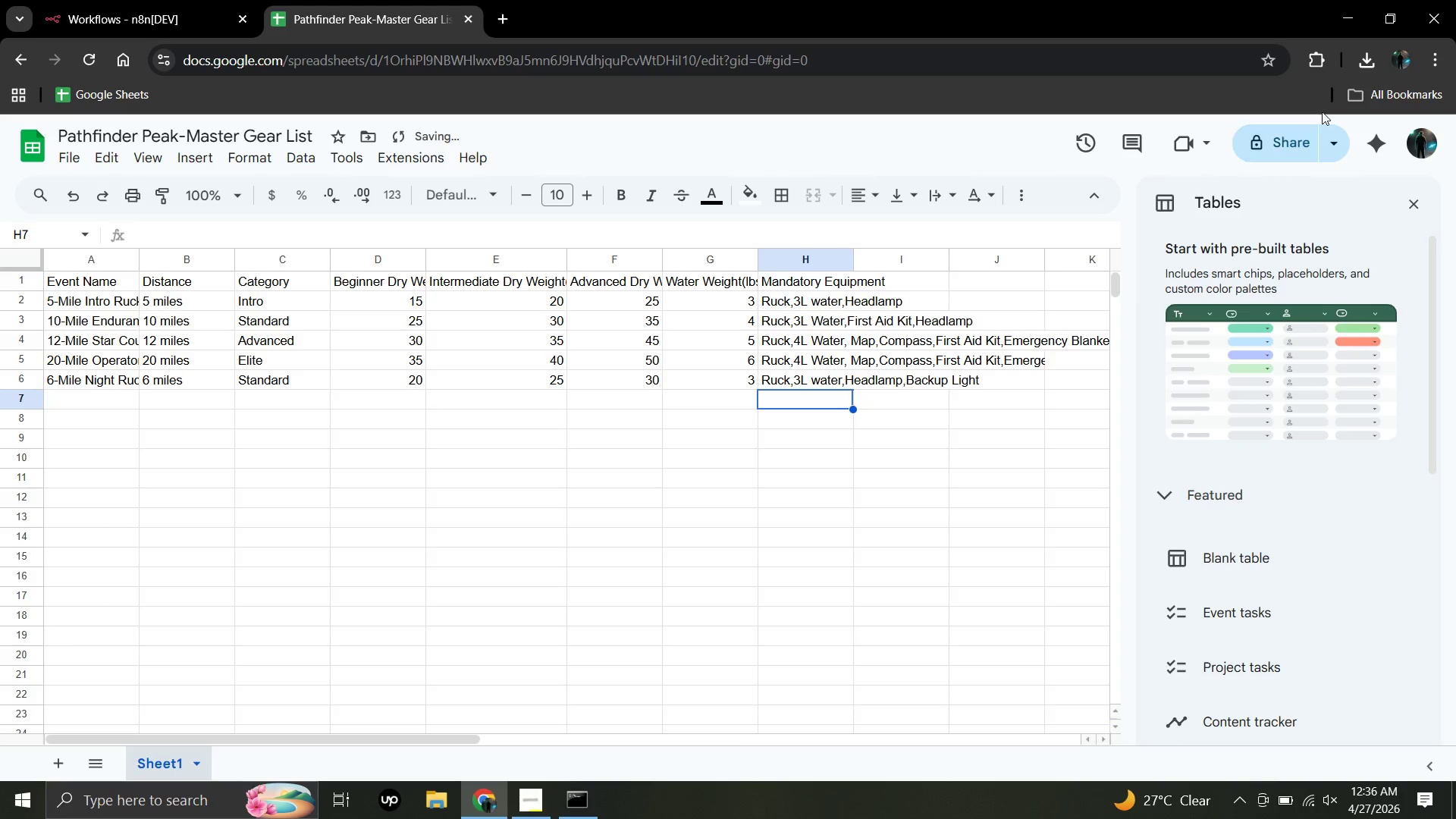 
mouse_move([1291, 140])
 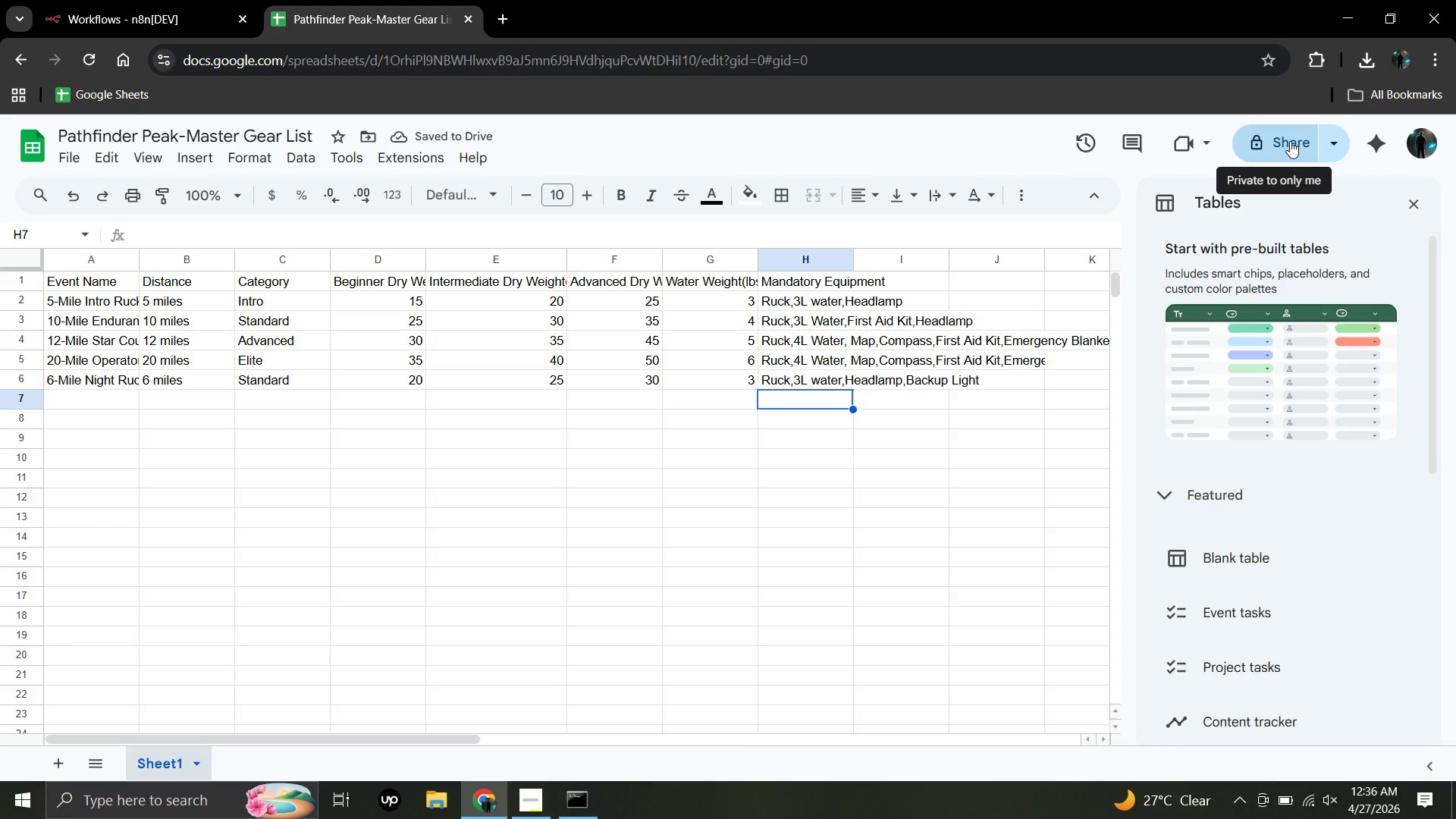 
left_click([1290, 141])
 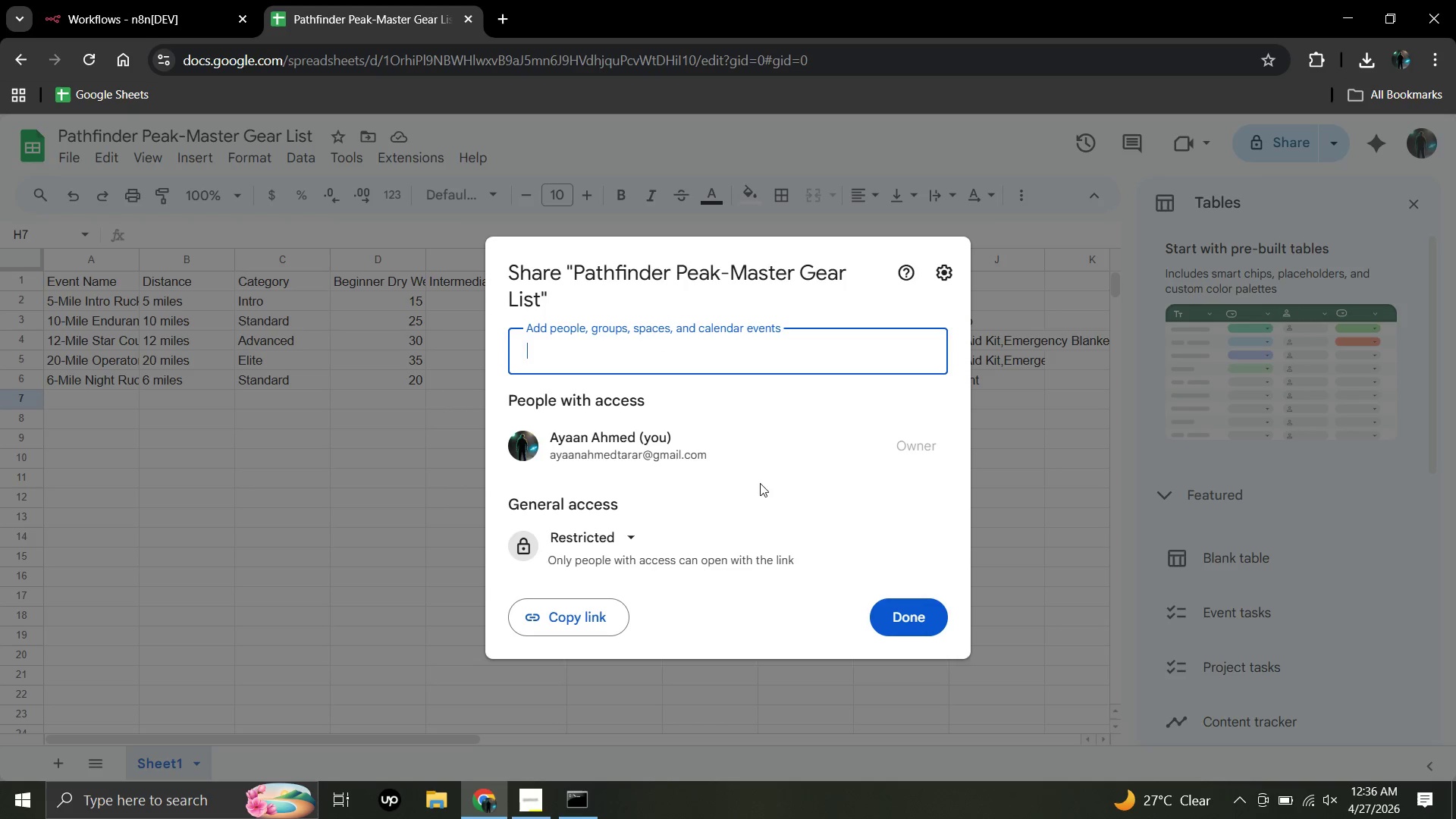 
wait(5.97)
 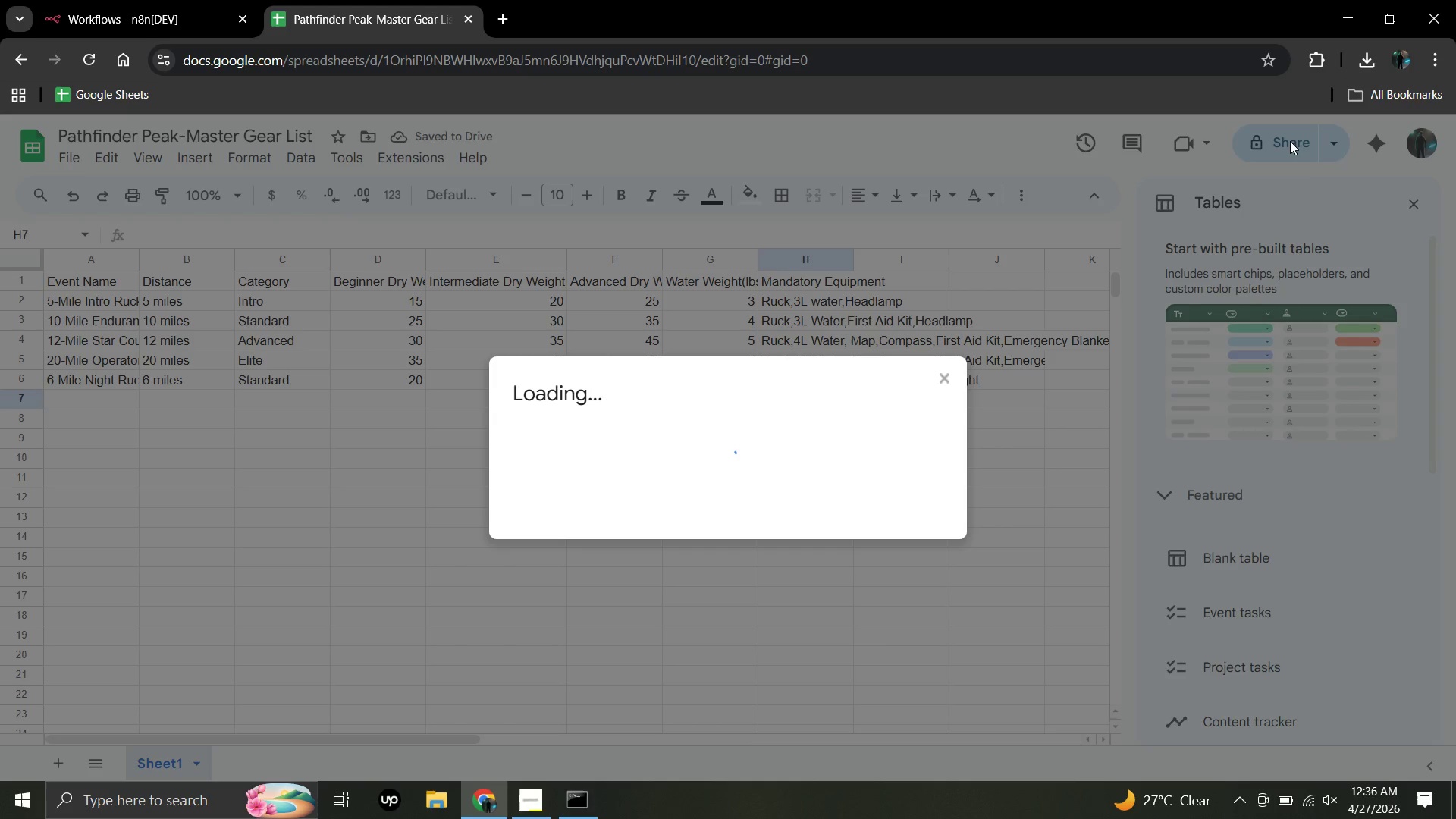 
left_click([587, 542])
 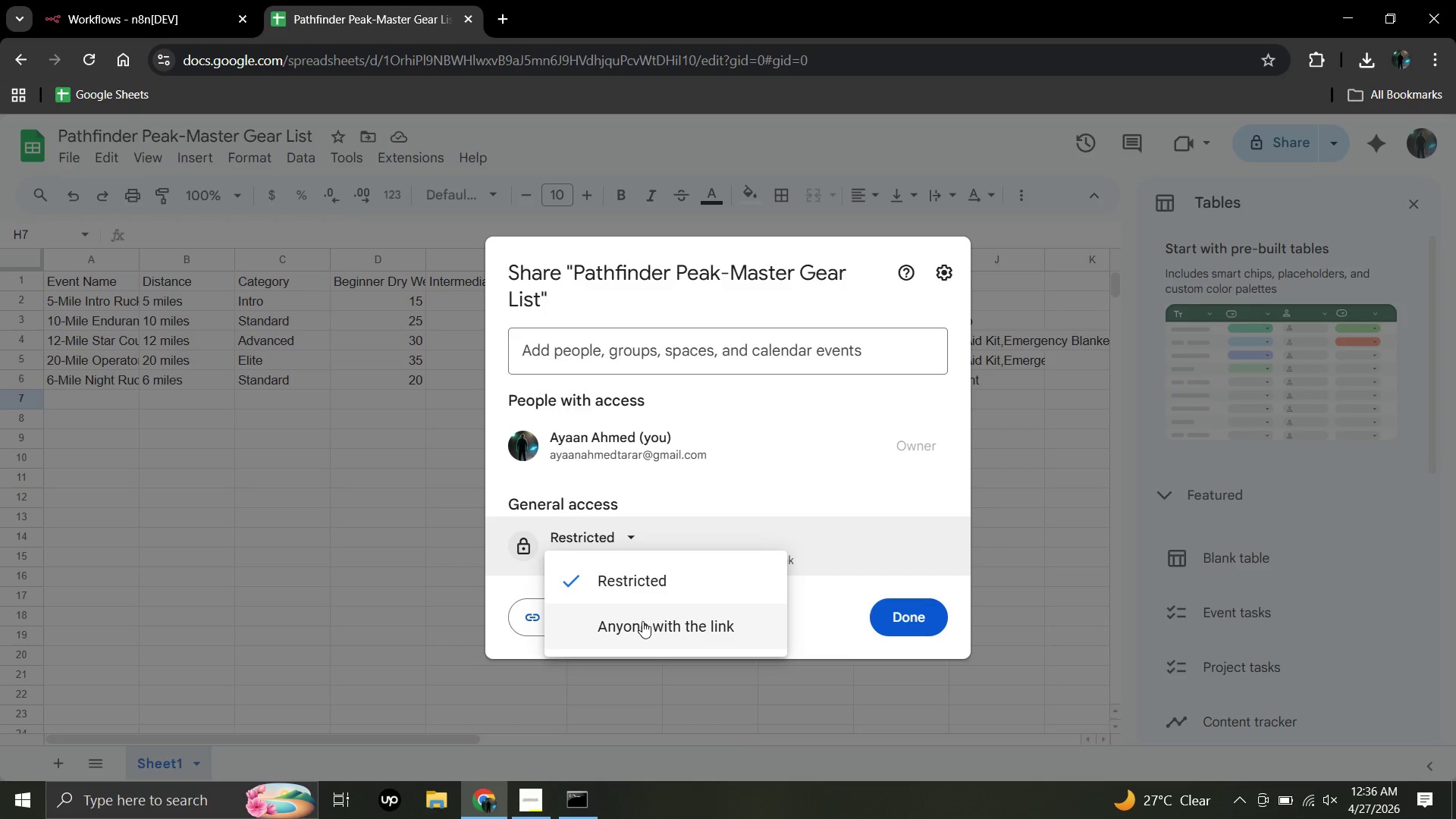 
left_click([642, 629])
 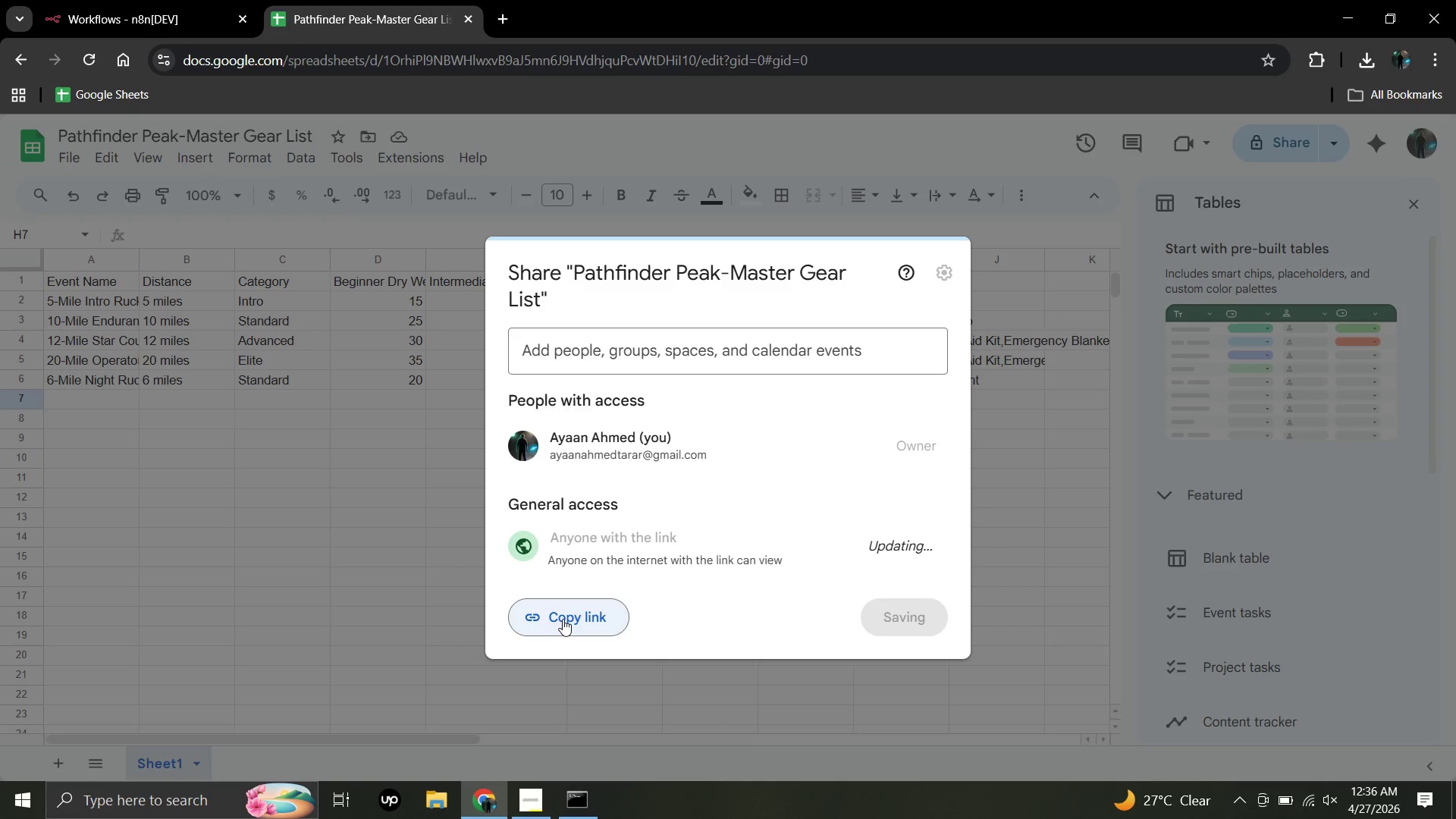 
left_click([563, 619])
 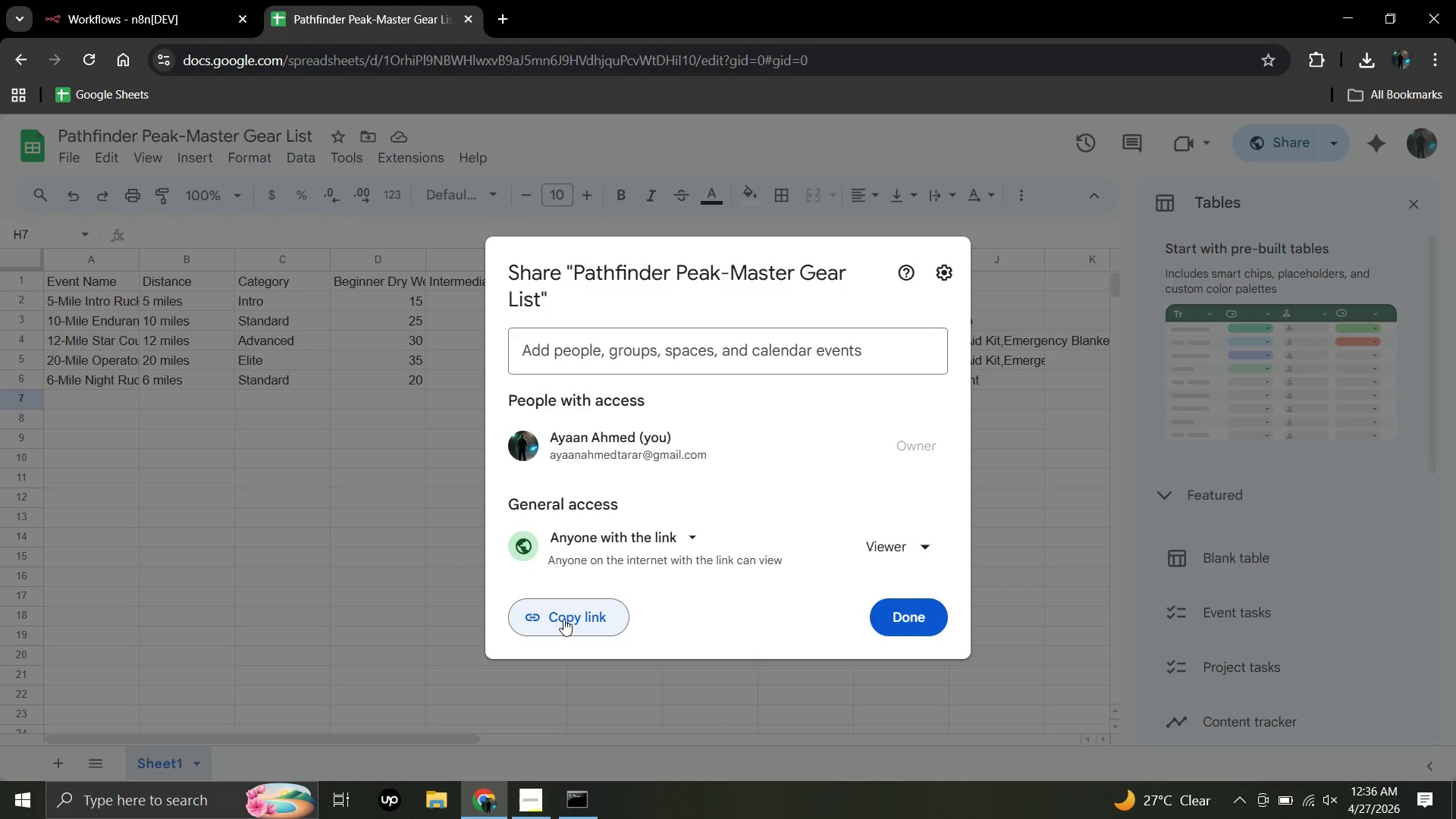 
wait(5.27)
 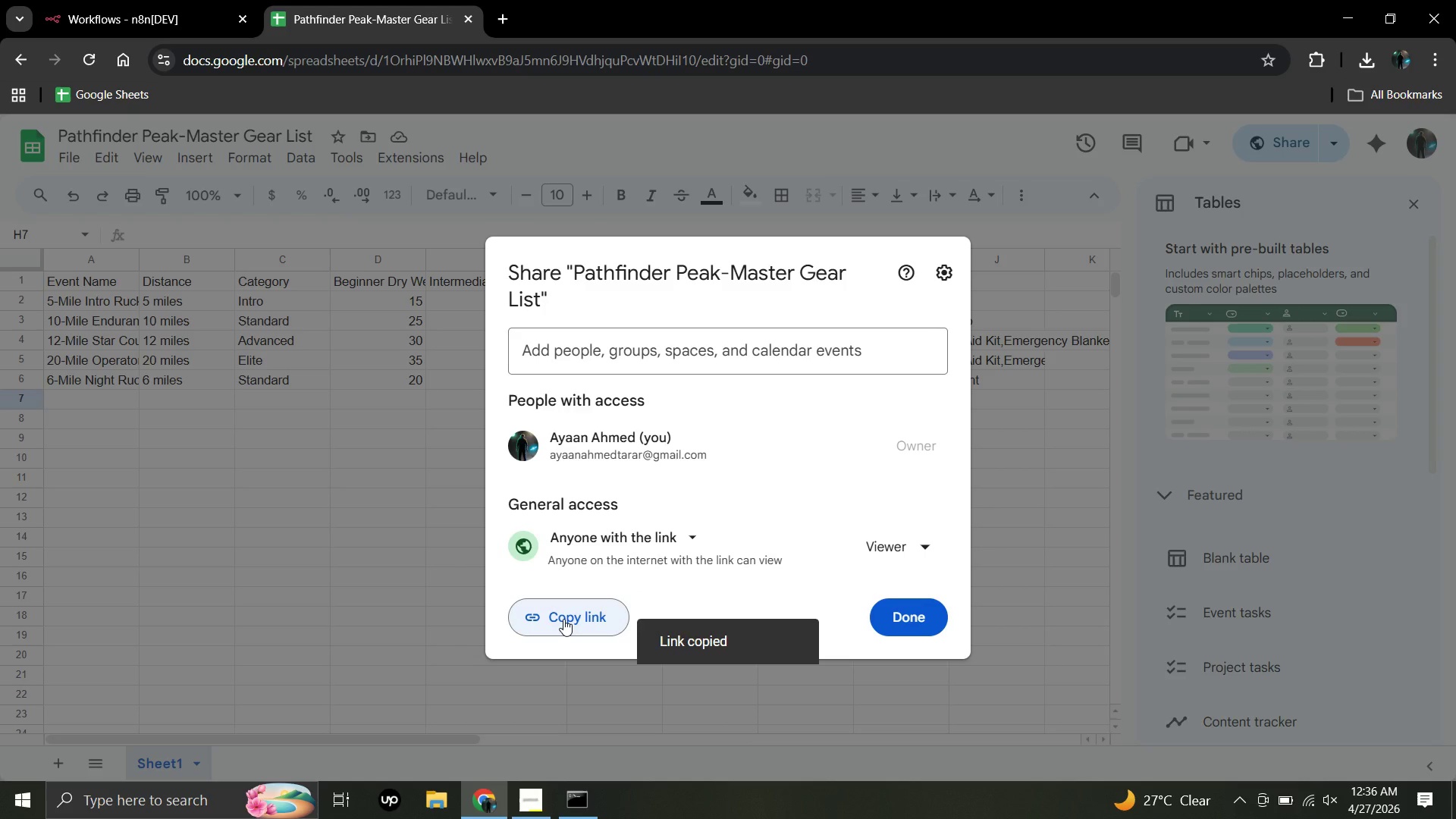 
left_click([566, 619])
 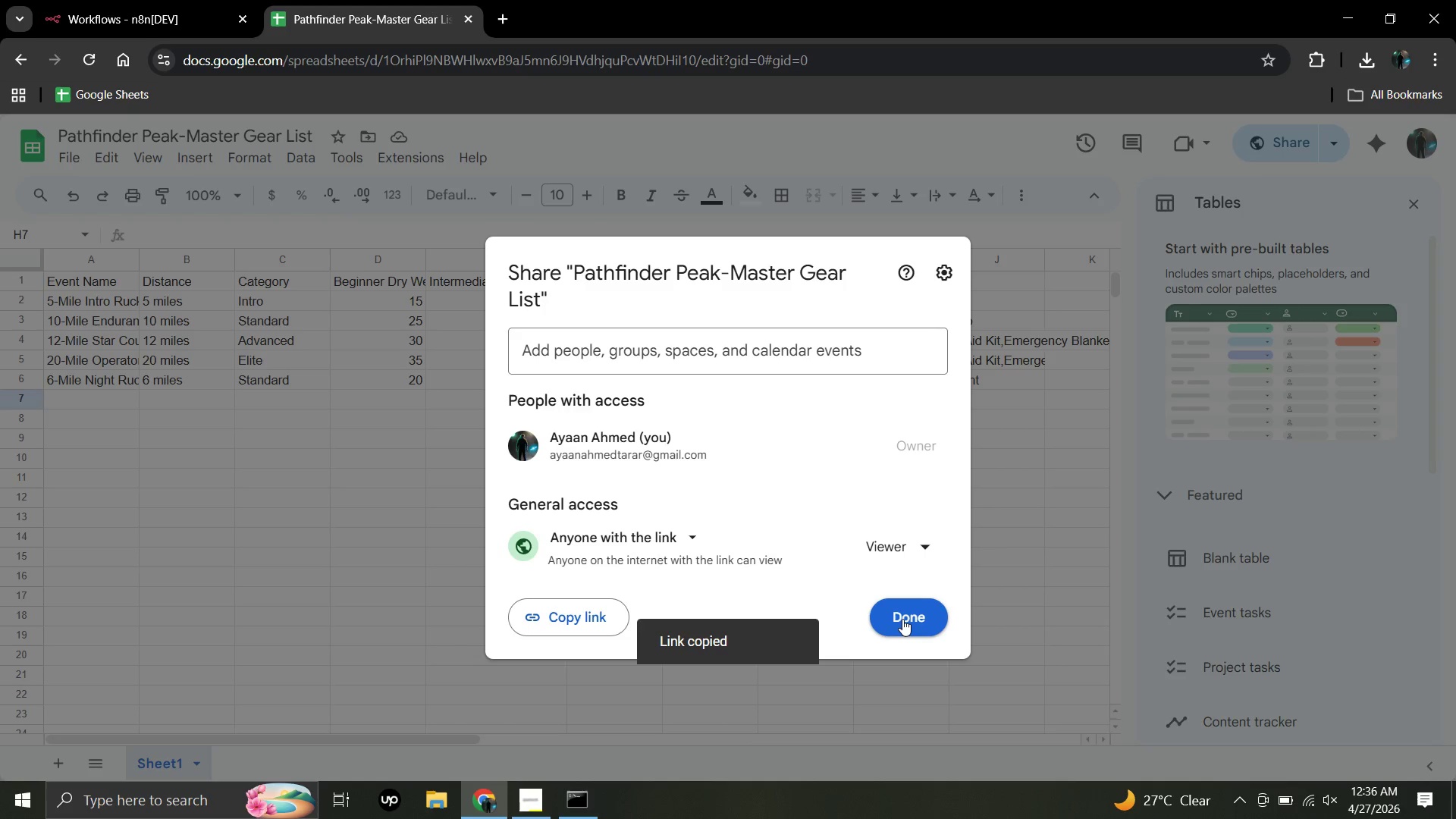 
left_click([903, 619])
 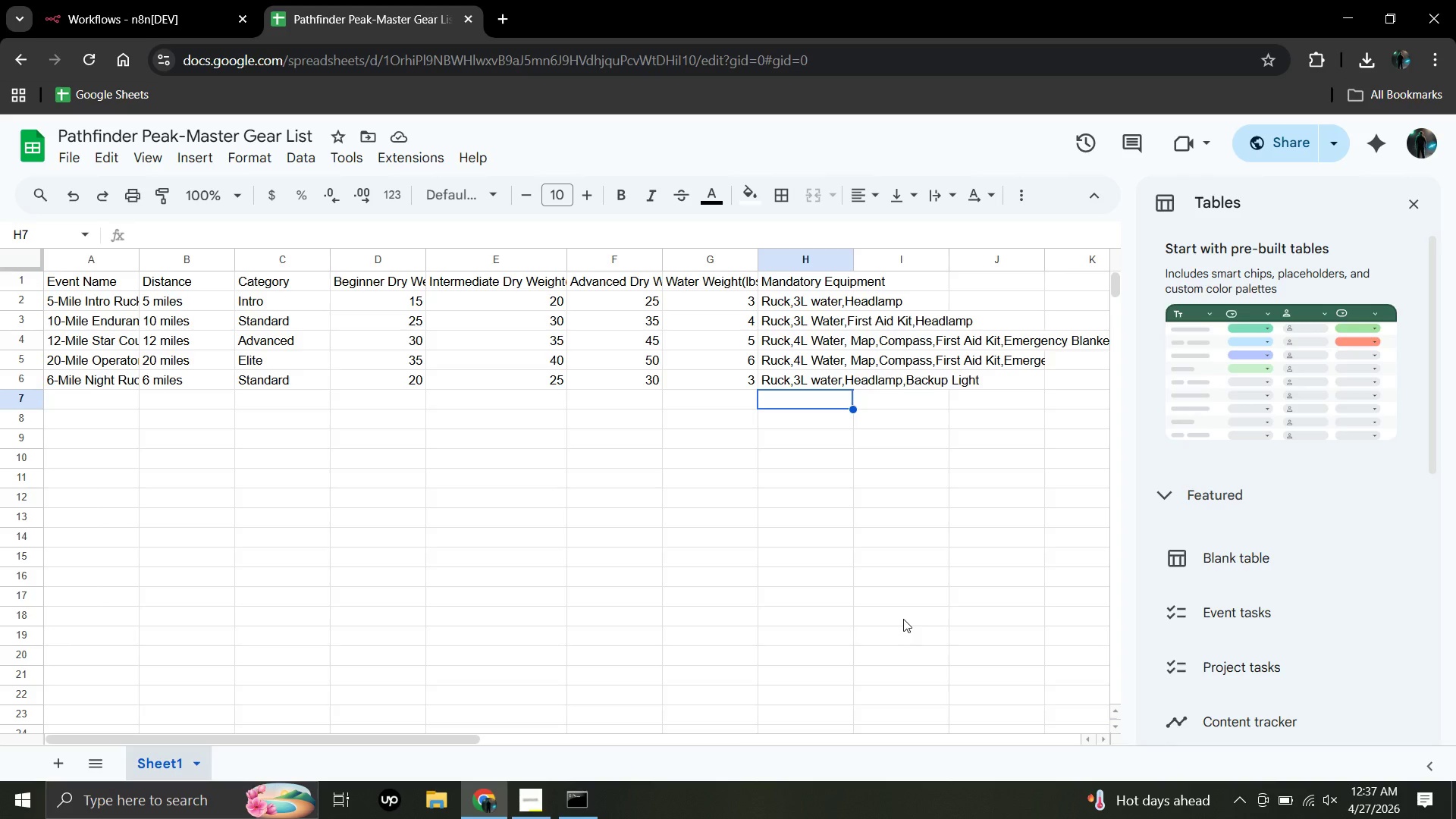 
wait(46.27)
 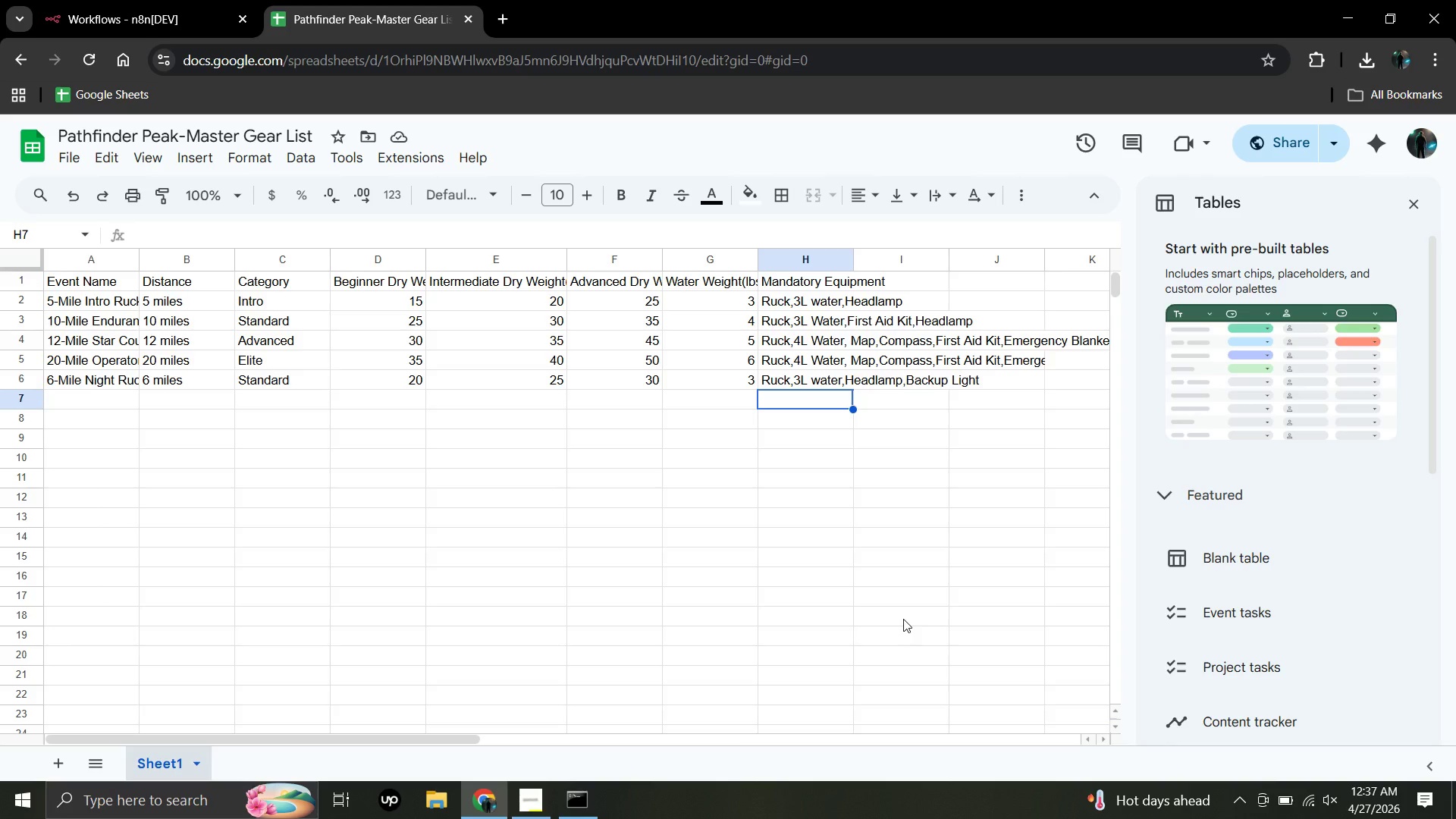 
left_click([499, 18])
 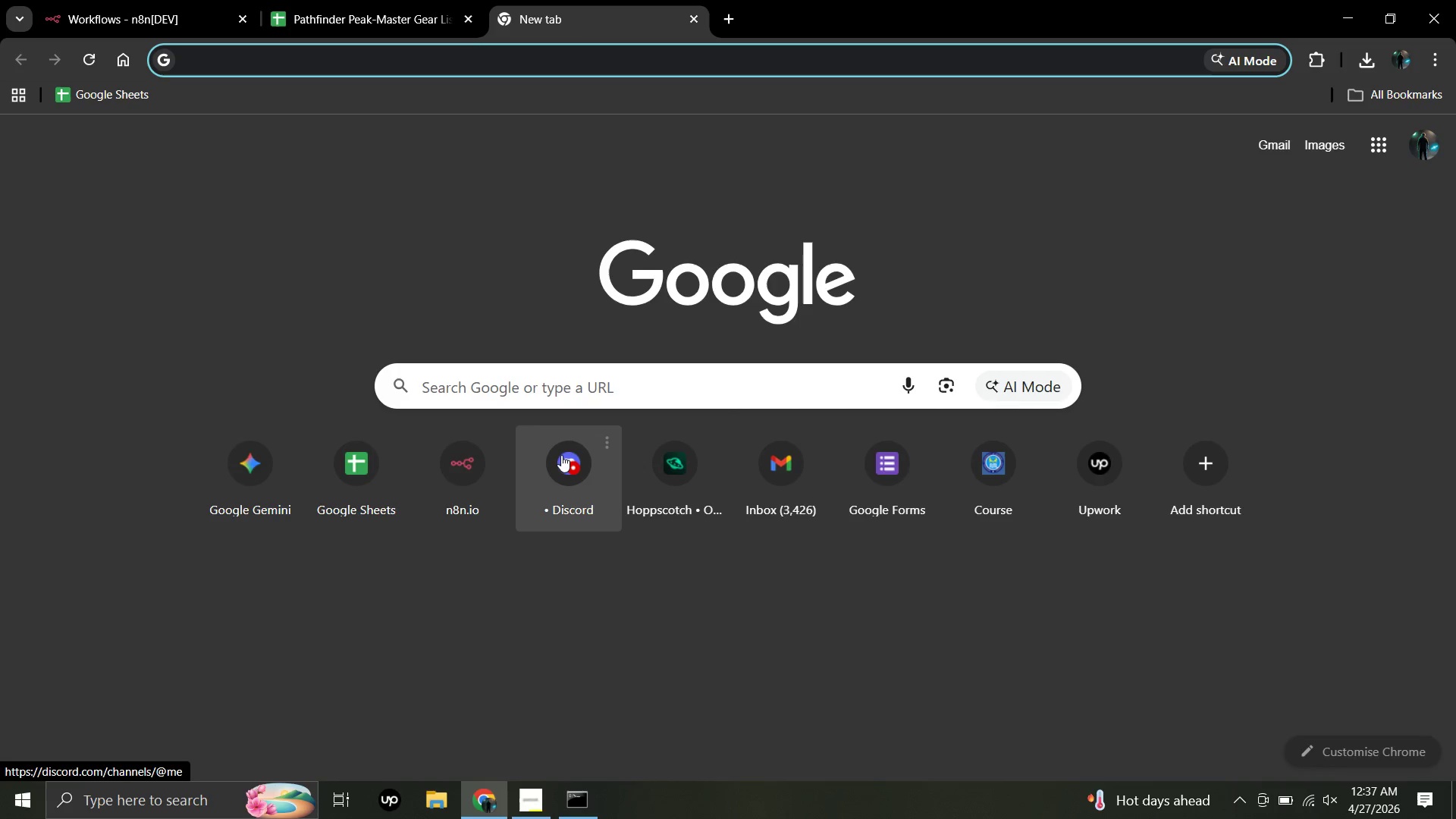 
left_click([570, 463])
 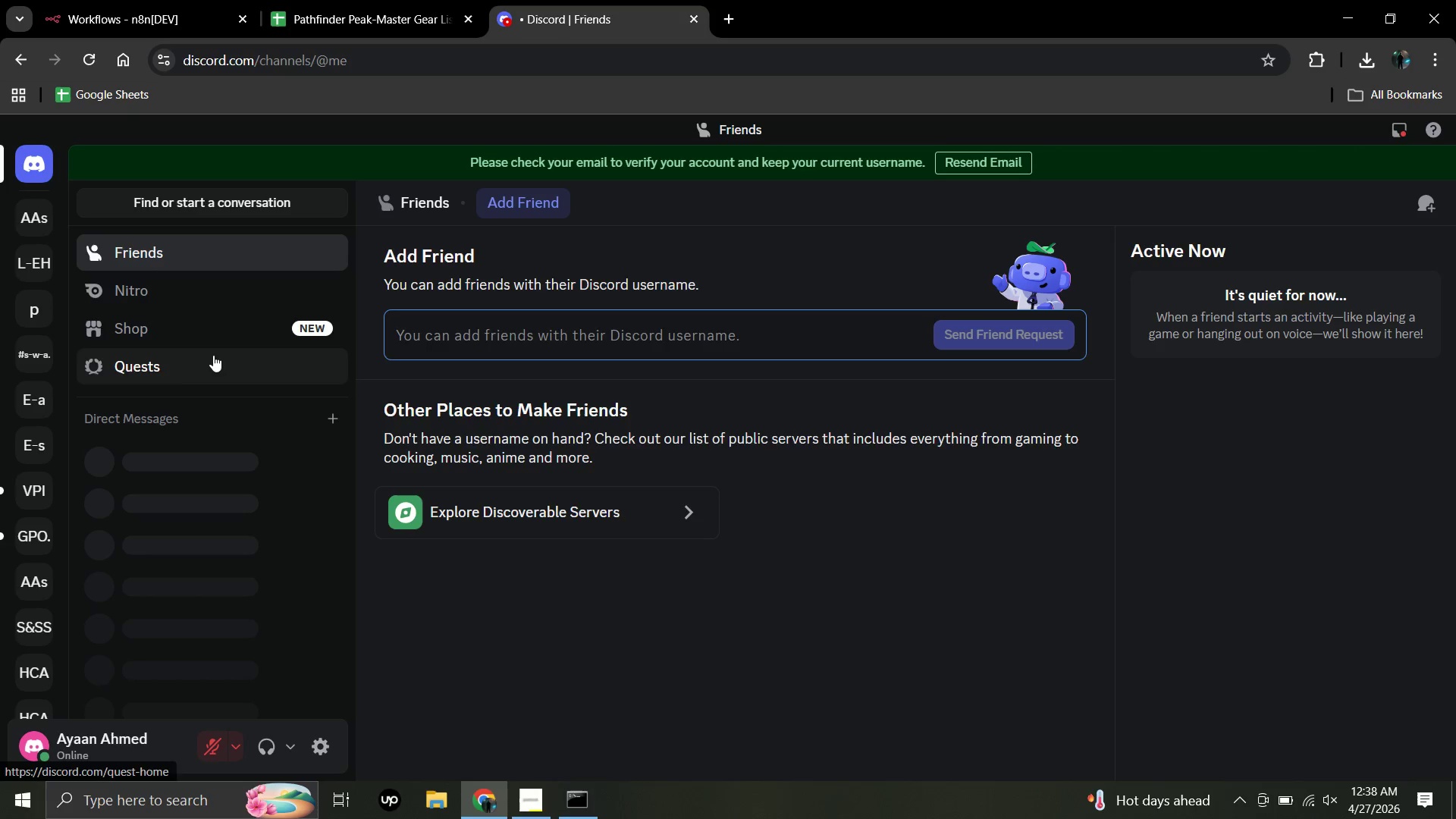 
wait(28.55)
 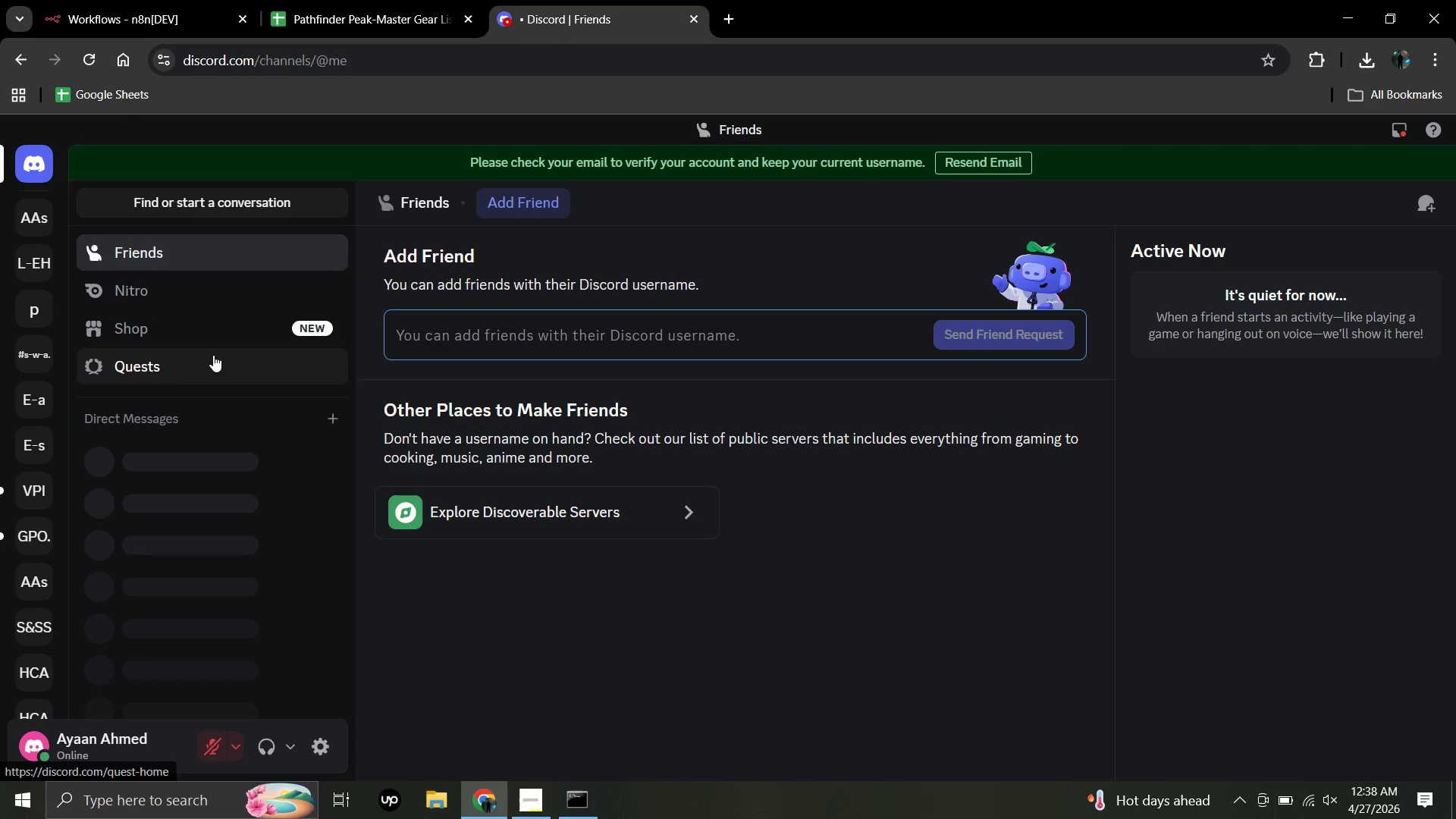 
left_click([31, 218])
 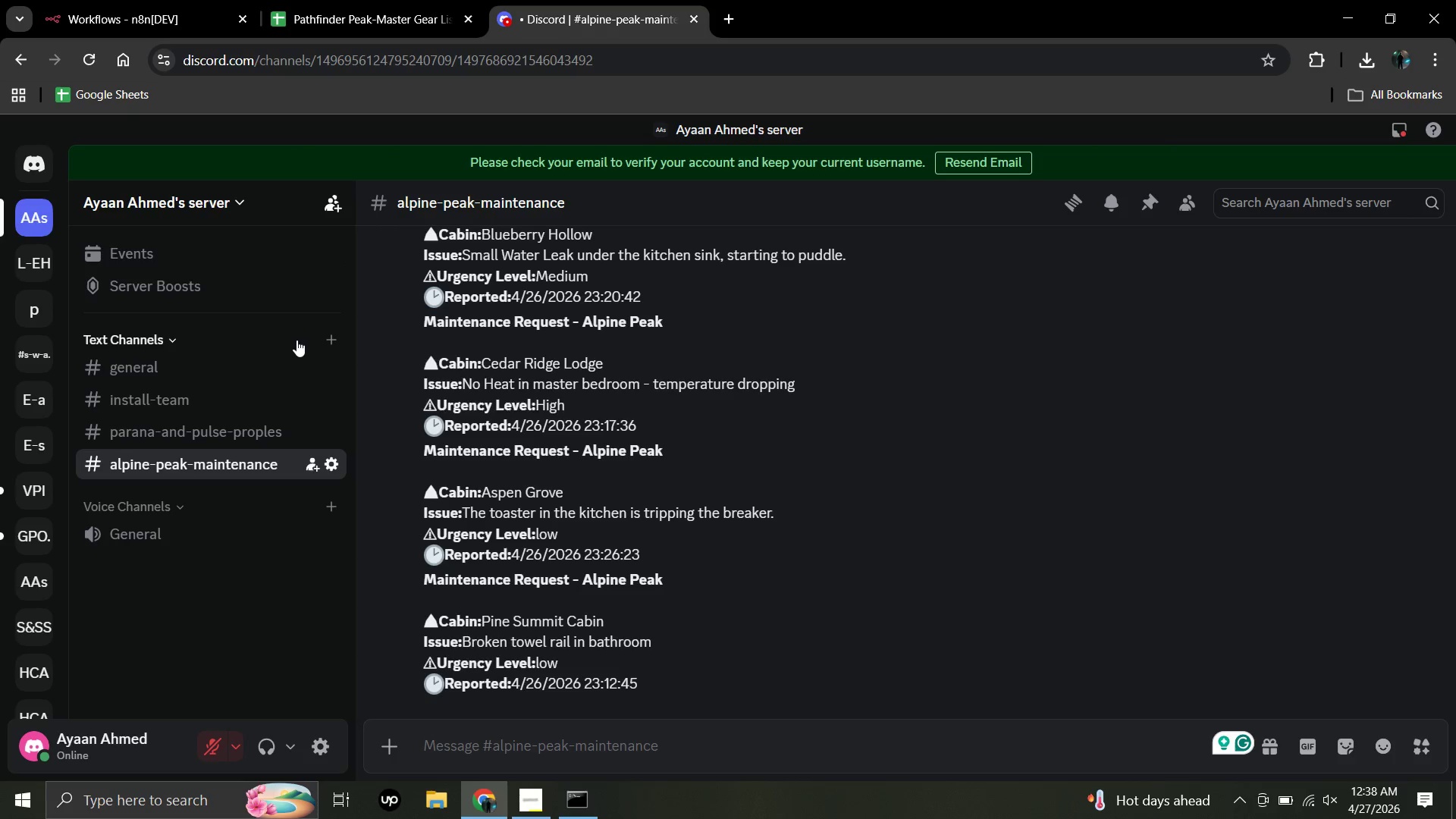 
wait(13.42)
 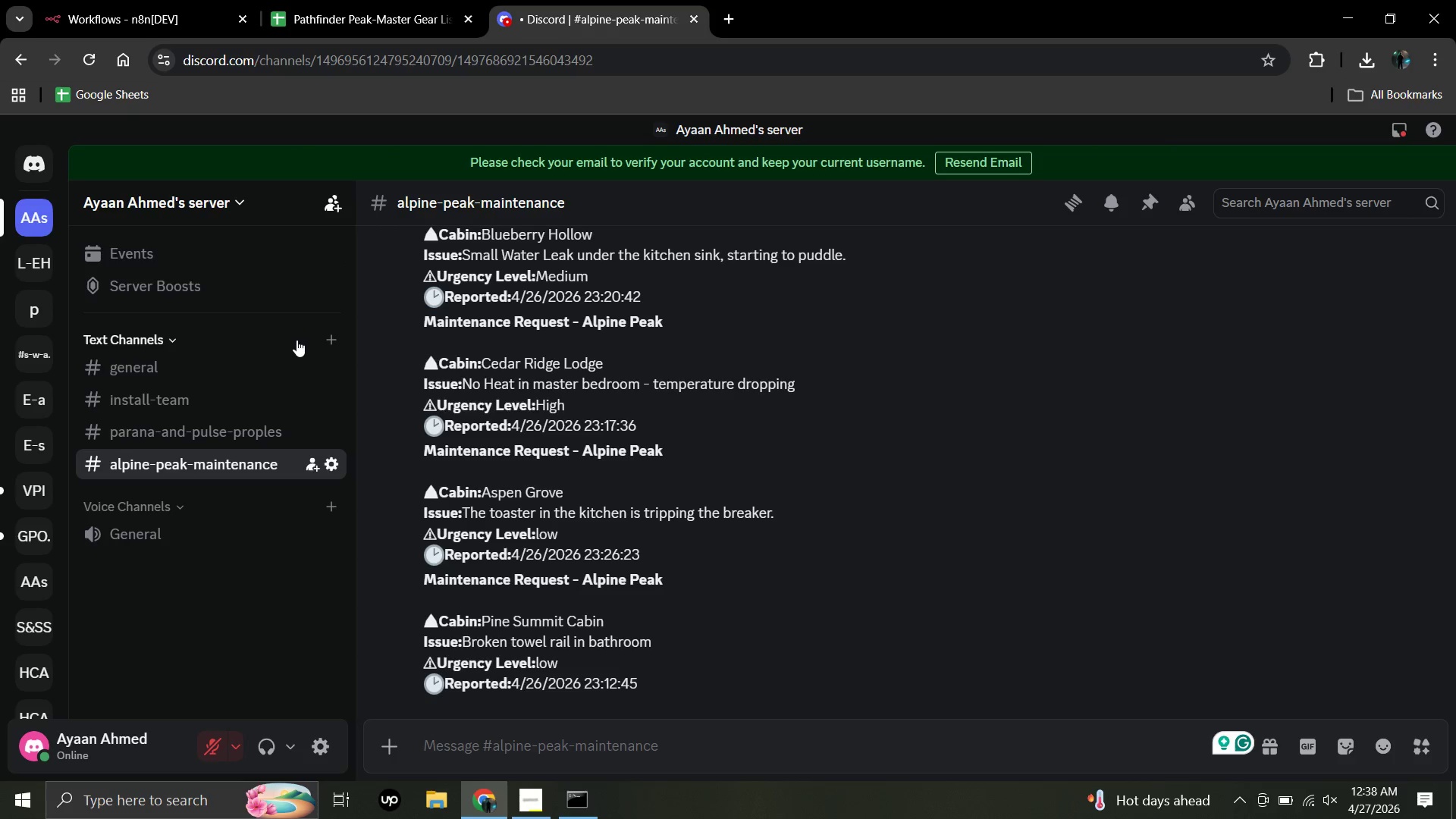 
left_click([330, 340])
 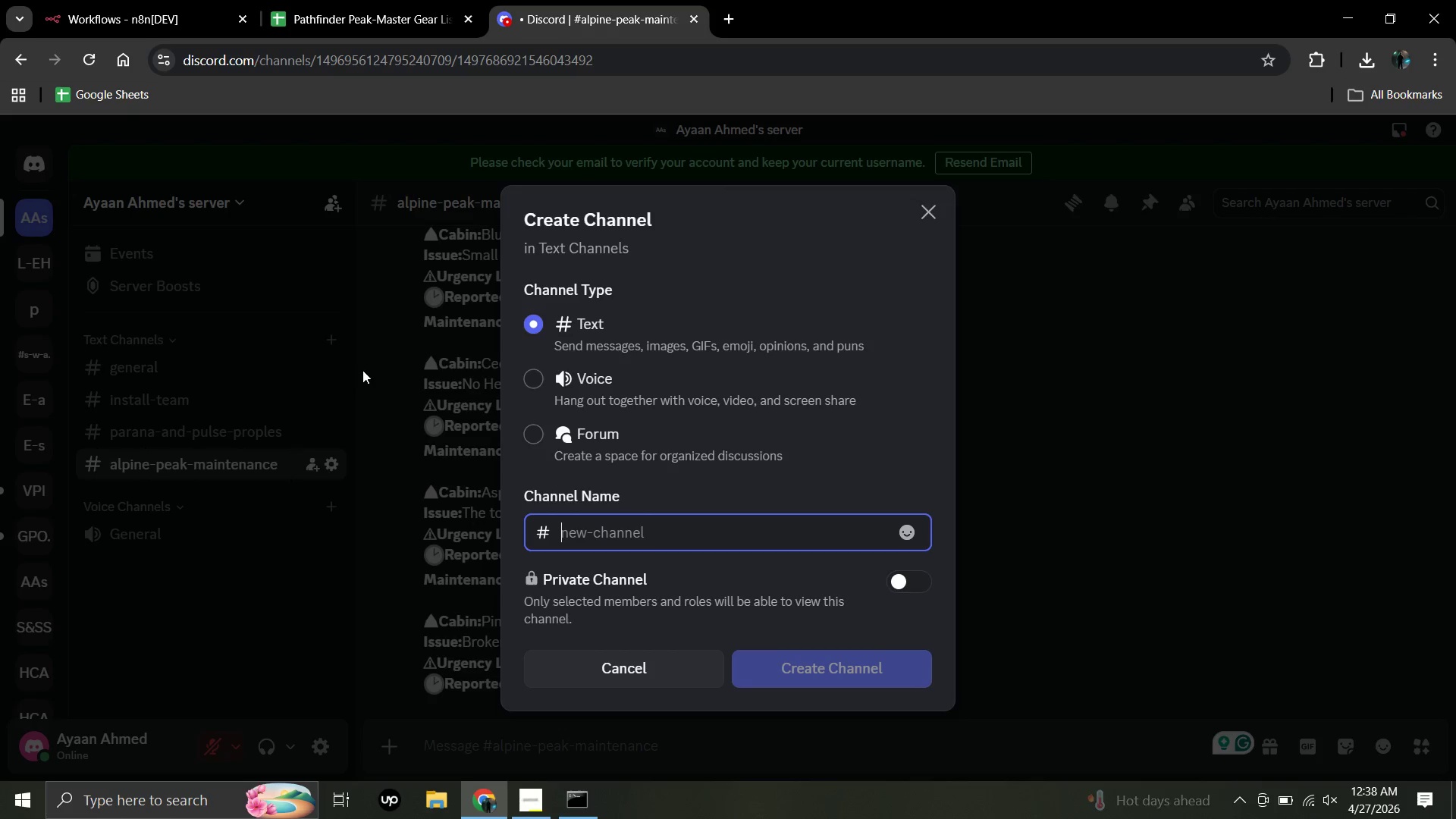 
wait(6.39)
 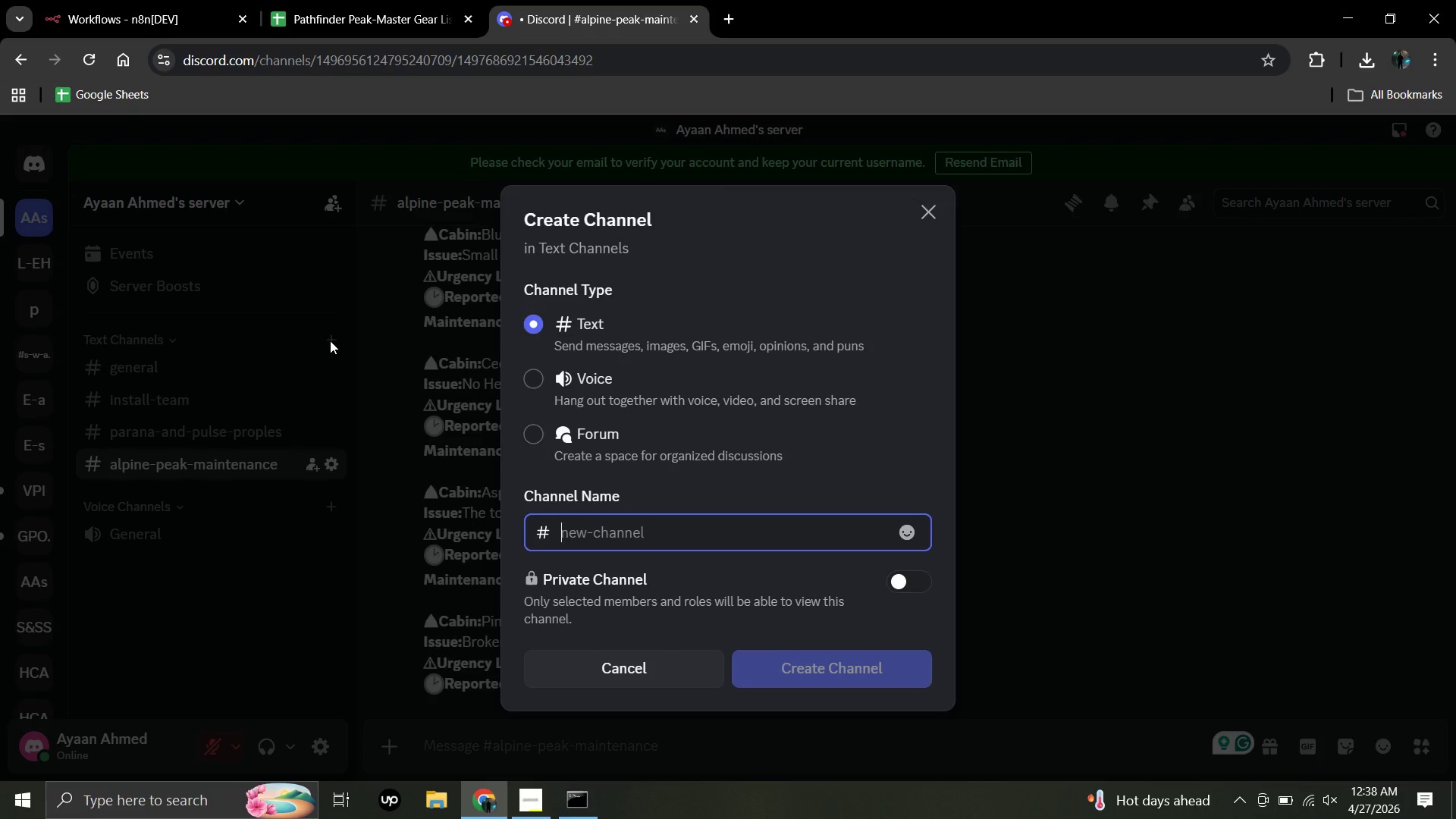 
left_click([569, 538])
 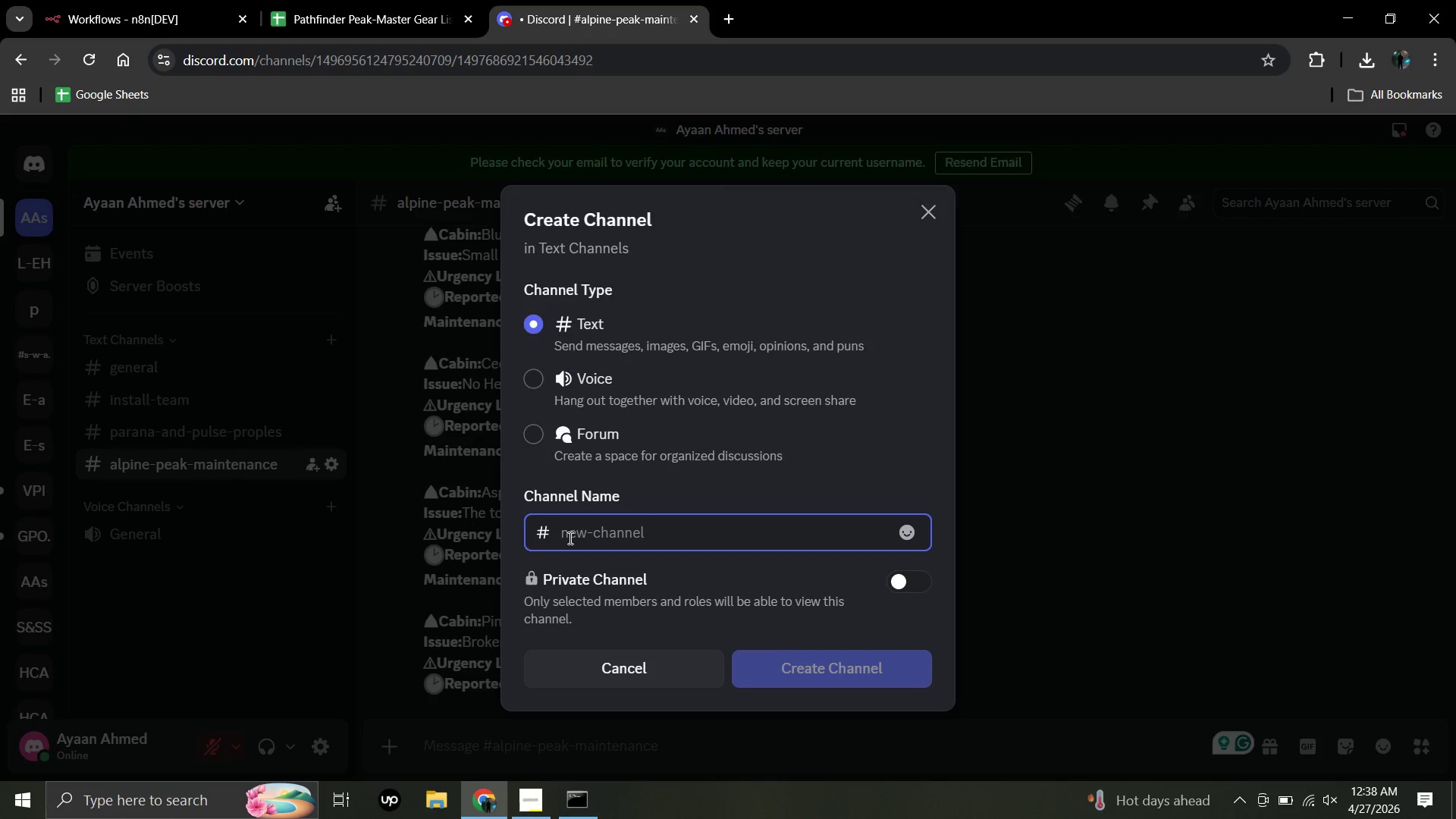 
type(pathfinder Peak Alerts)
 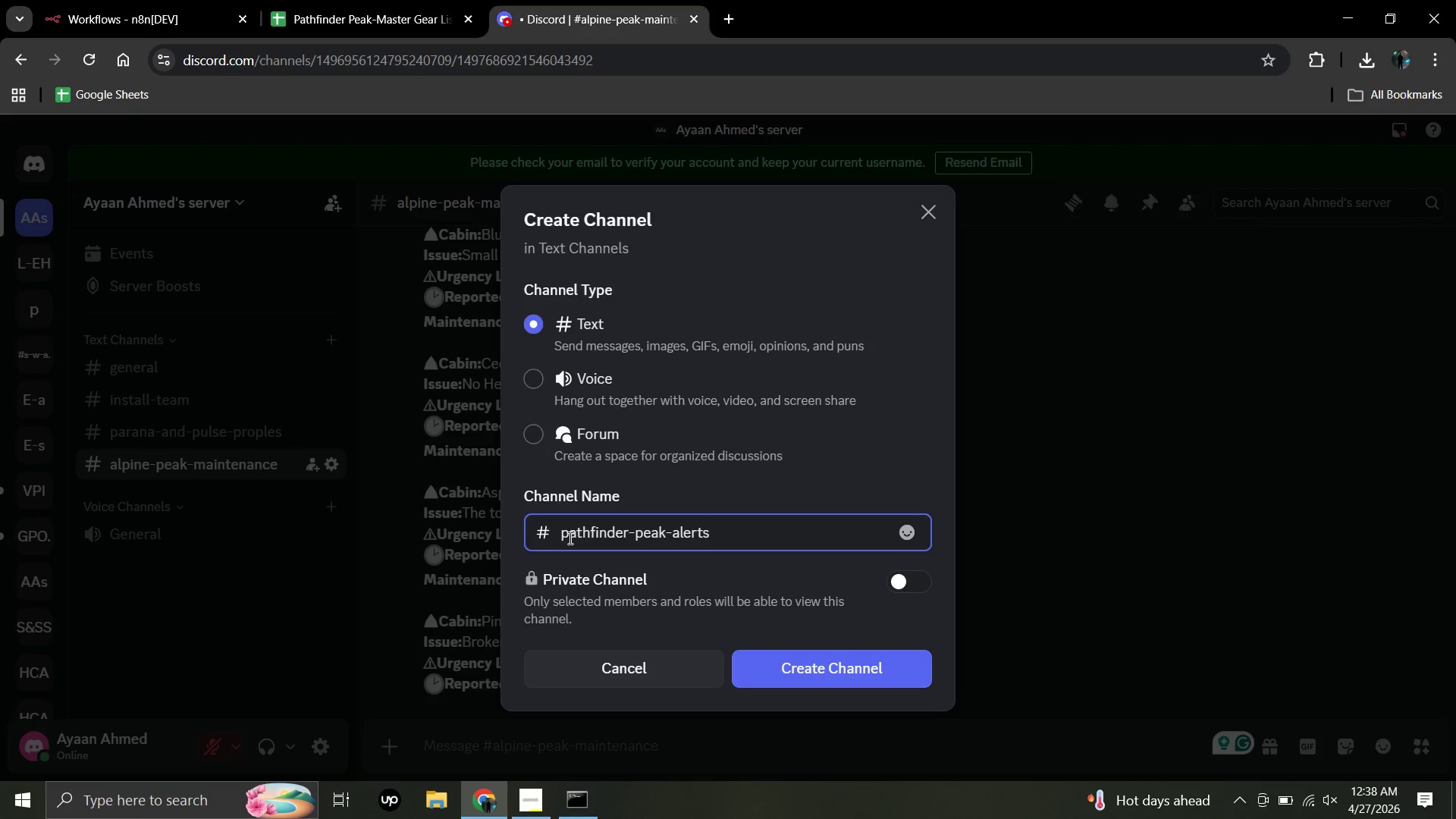 
left_click([827, 666])
 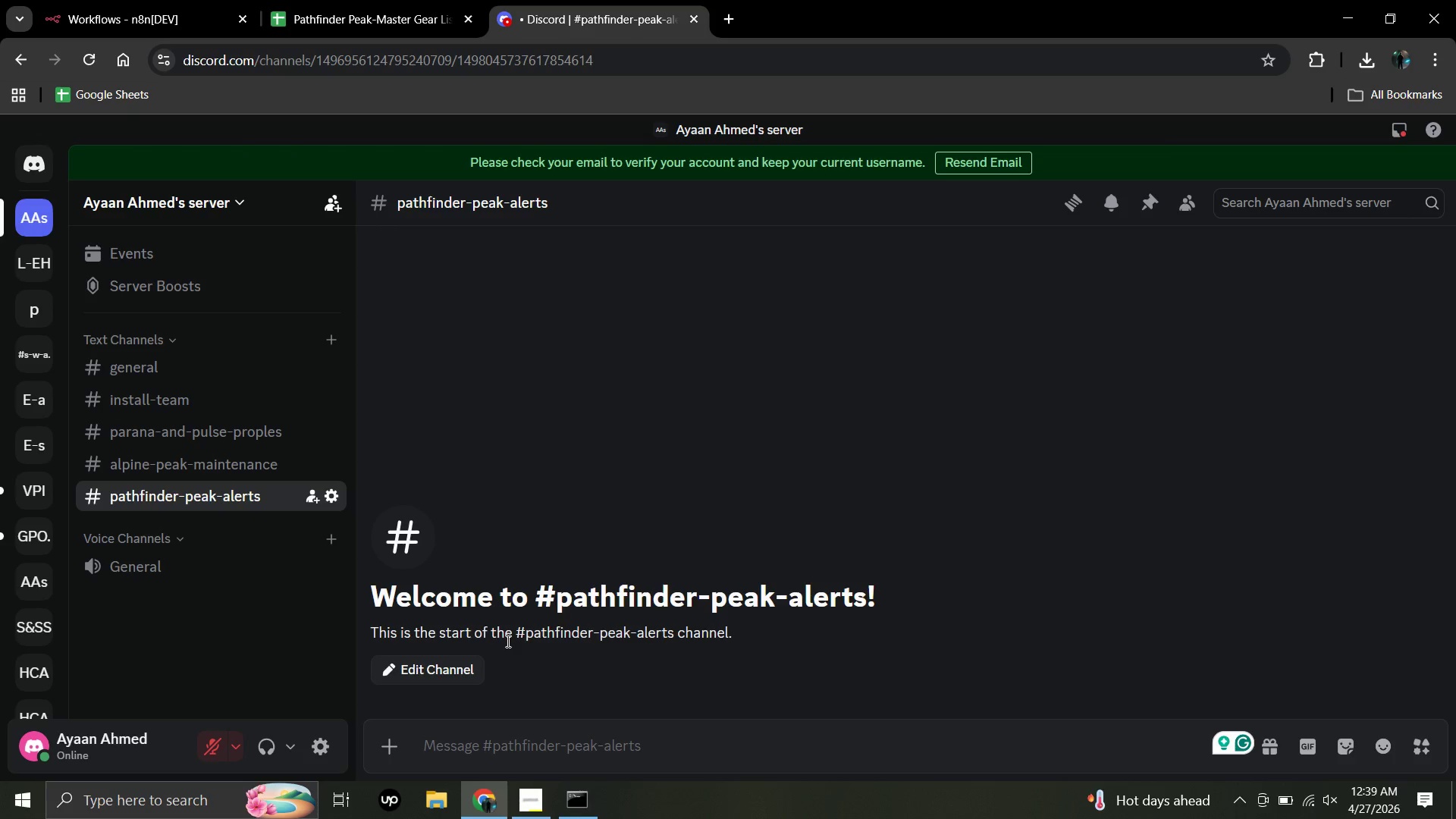 
wait(16.81)
 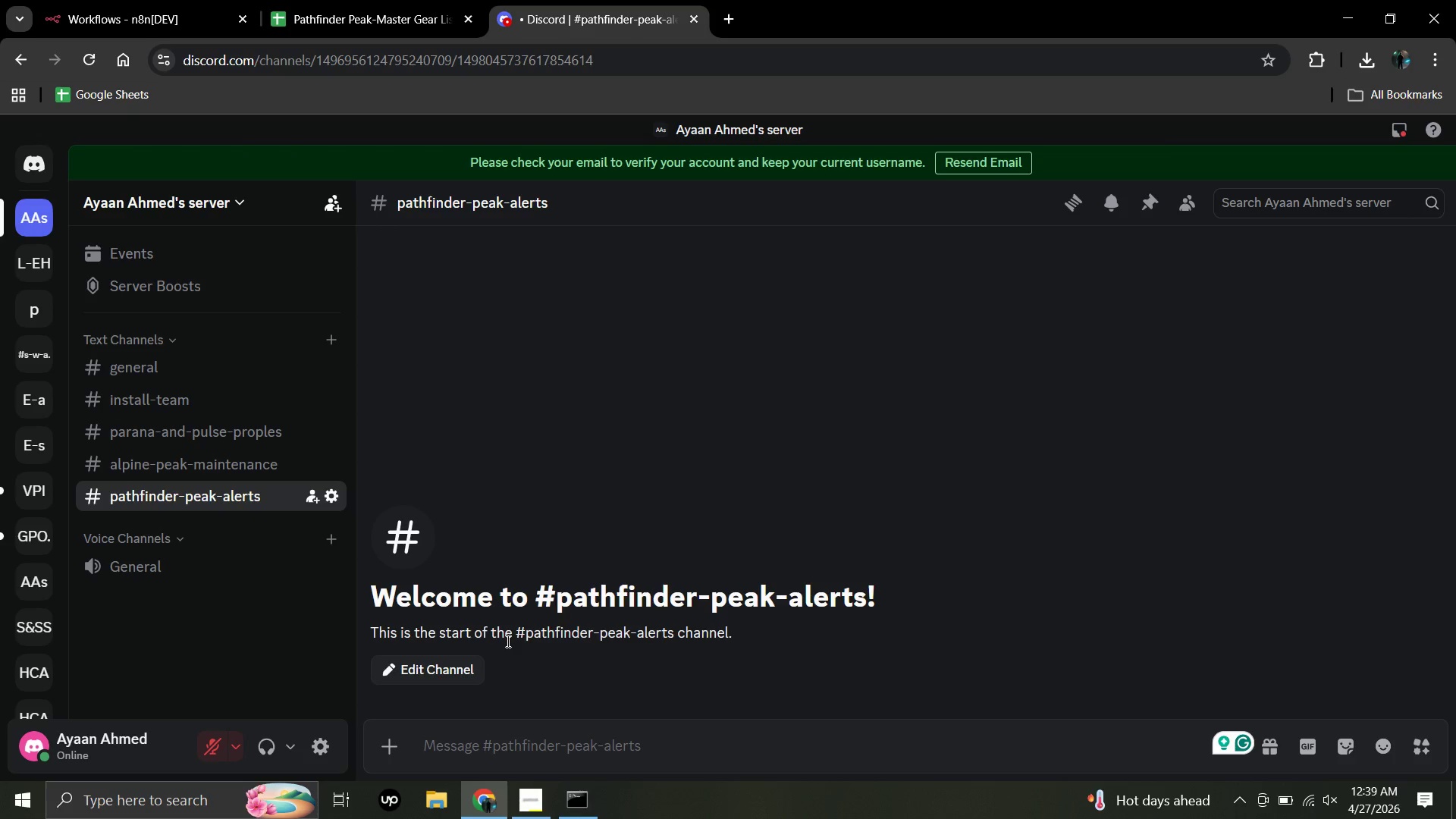 
left_click([337, 497])
 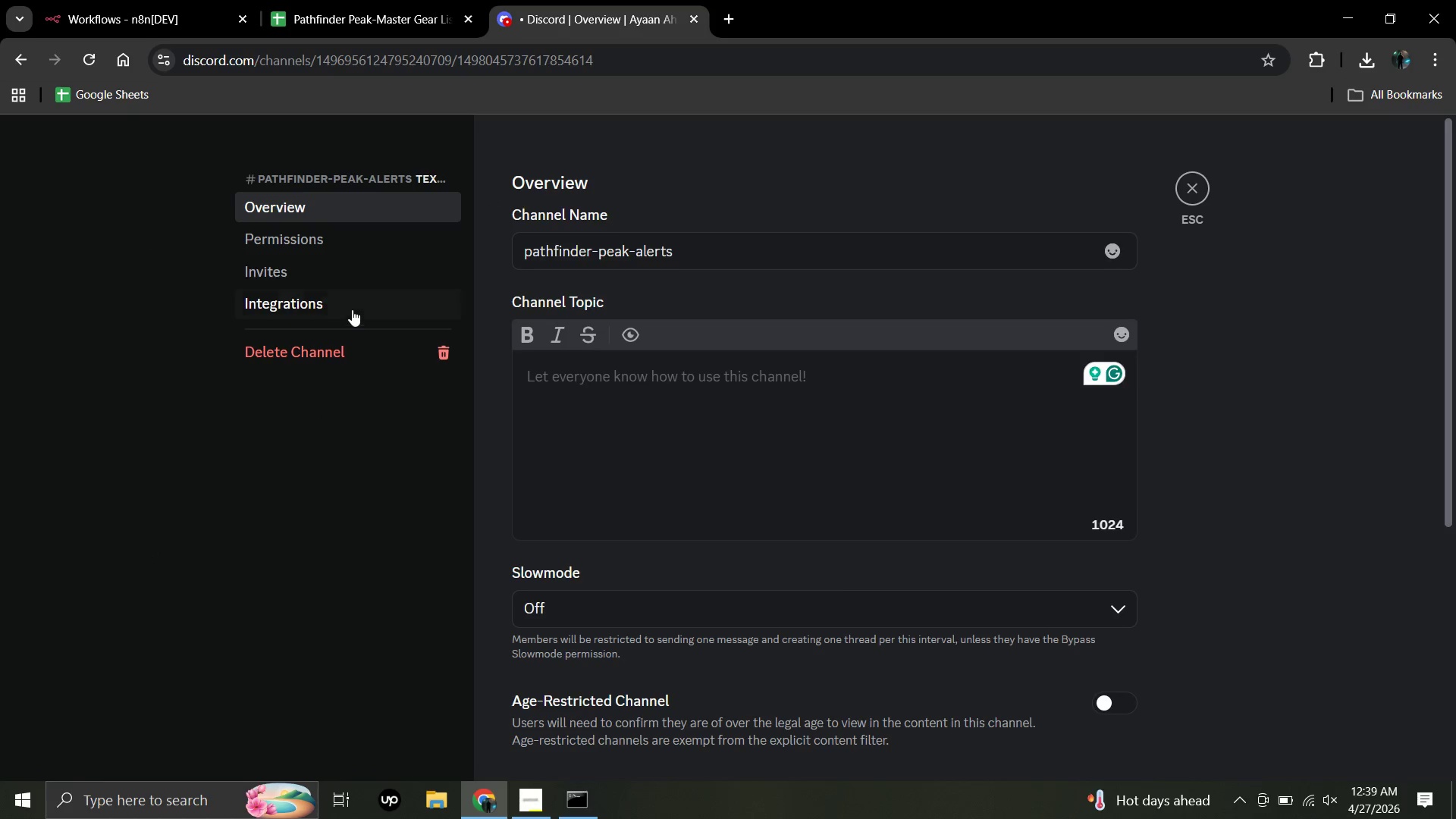 
wait(5.53)
 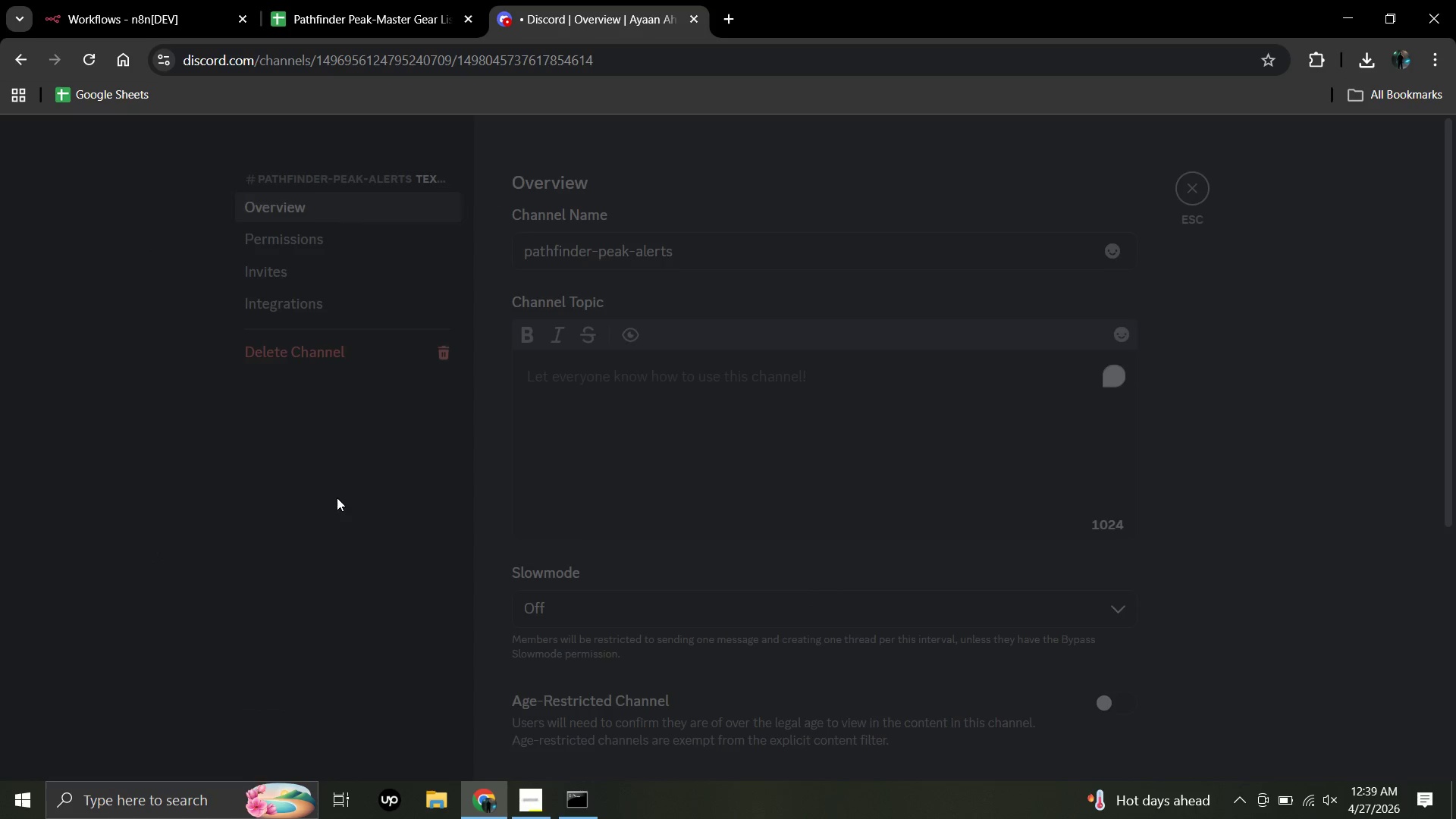 
left_click([353, 309])
 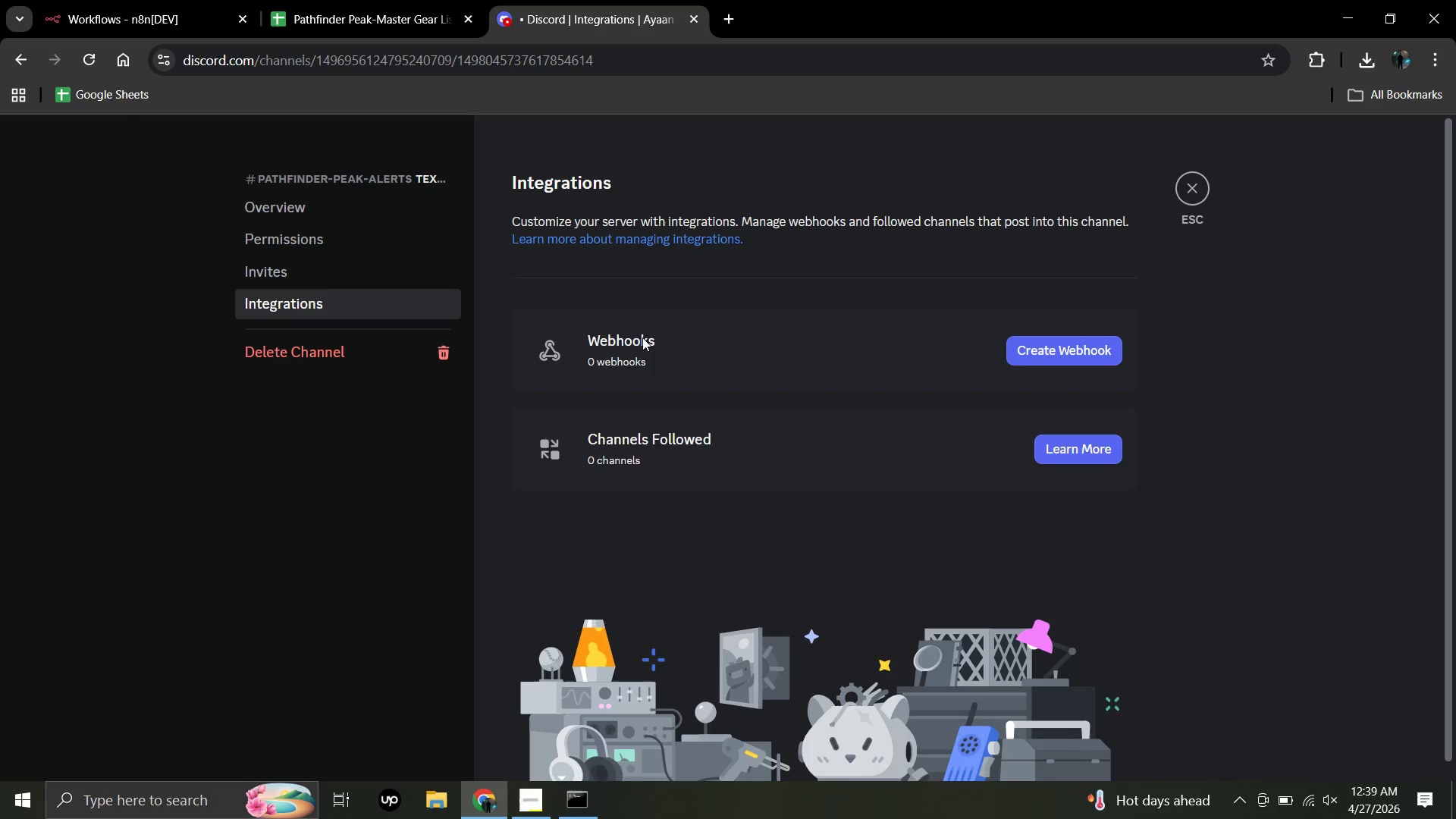 
wait(9.16)
 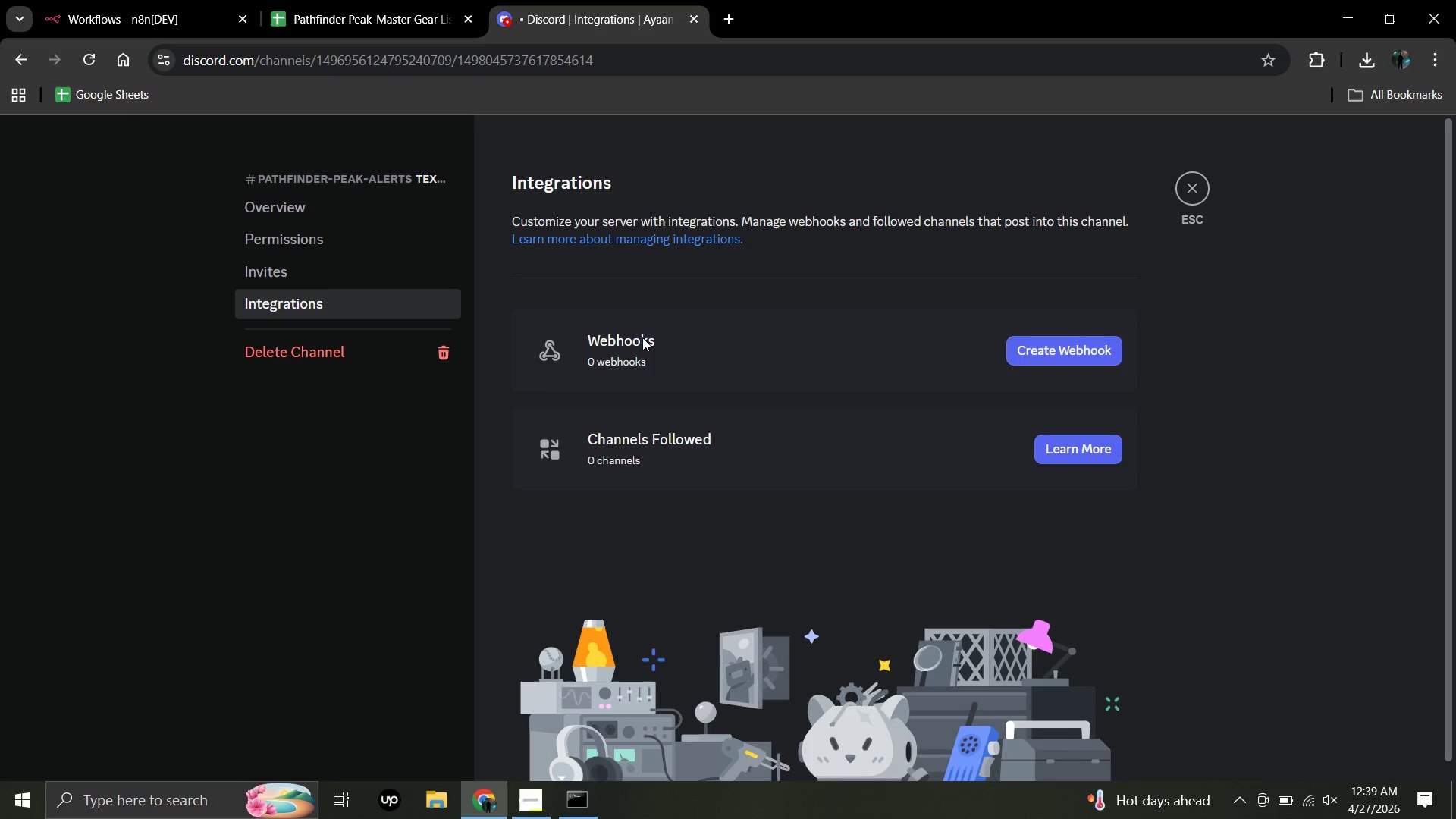 
left_click([638, 337])
 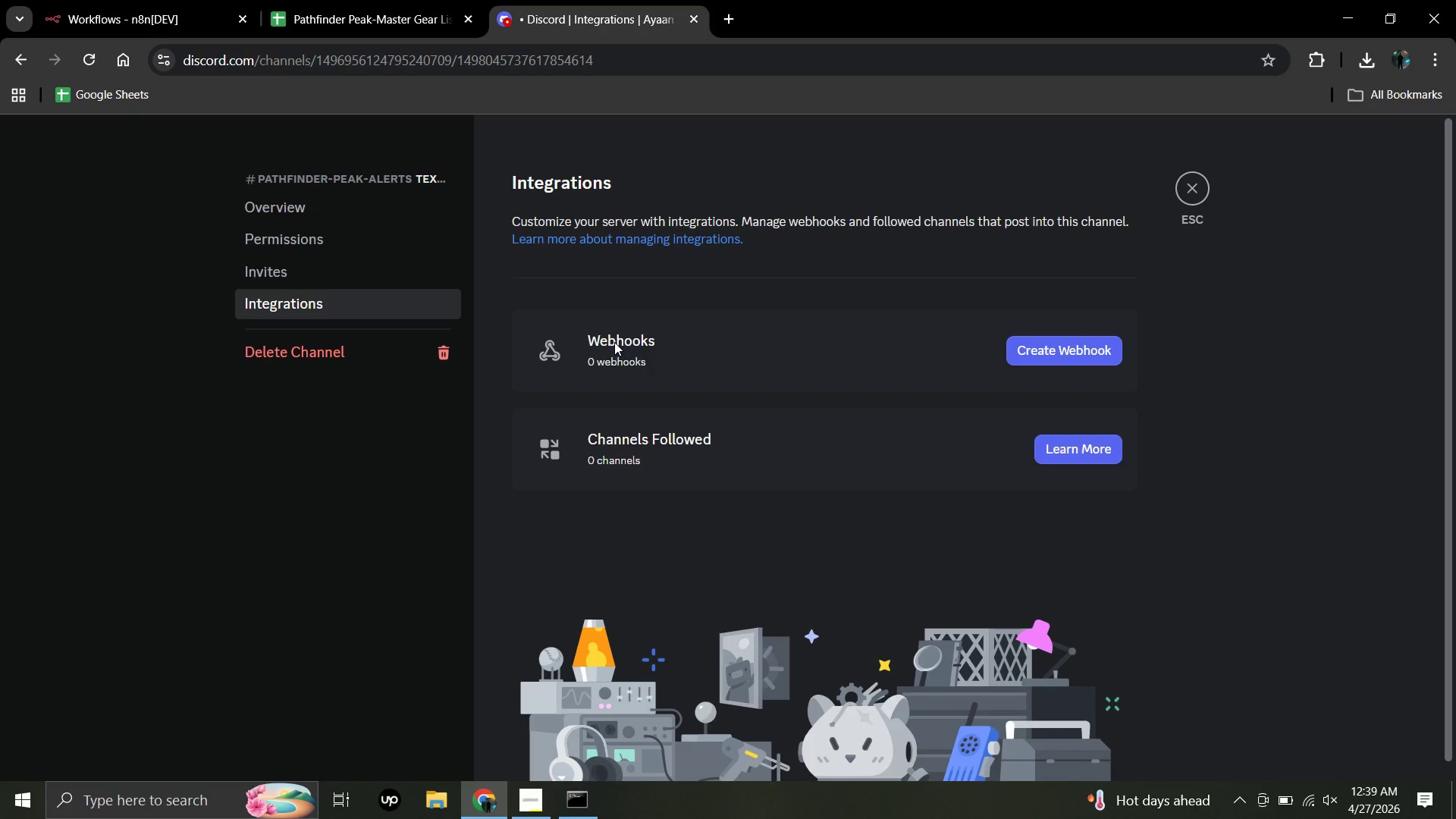 
left_click([617, 338])
 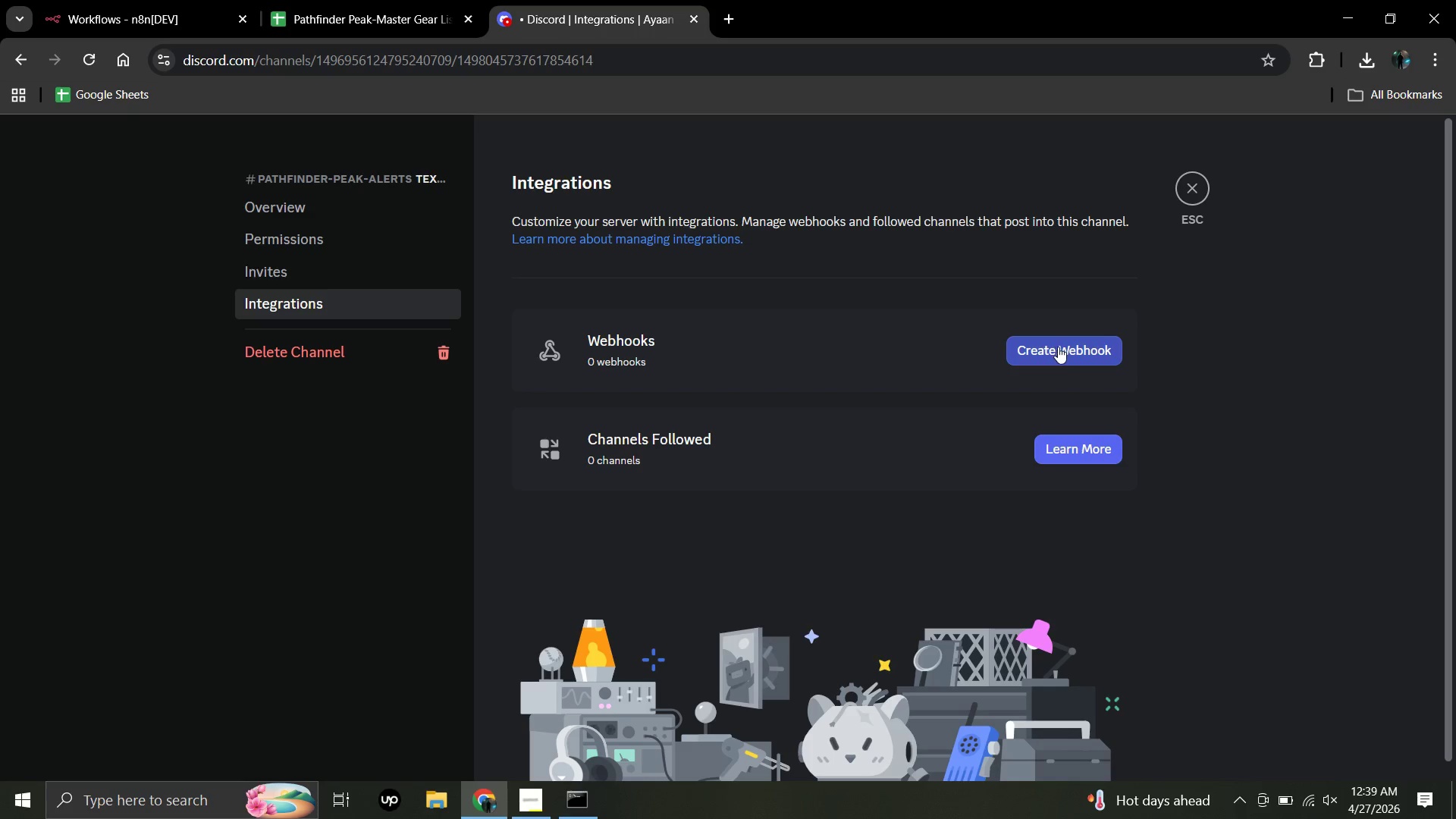 
left_click([1058, 347])
 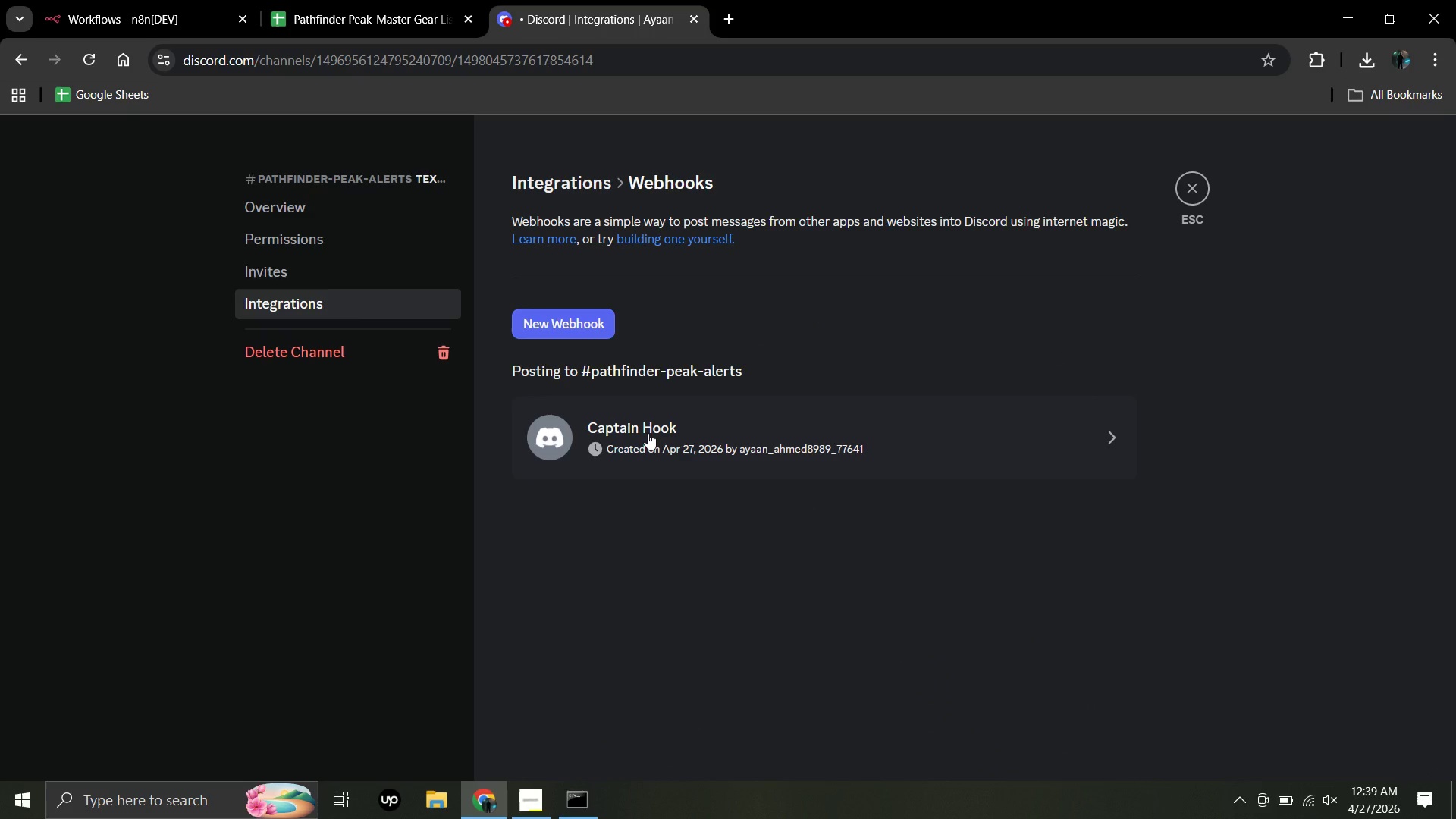 
wait(7.59)
 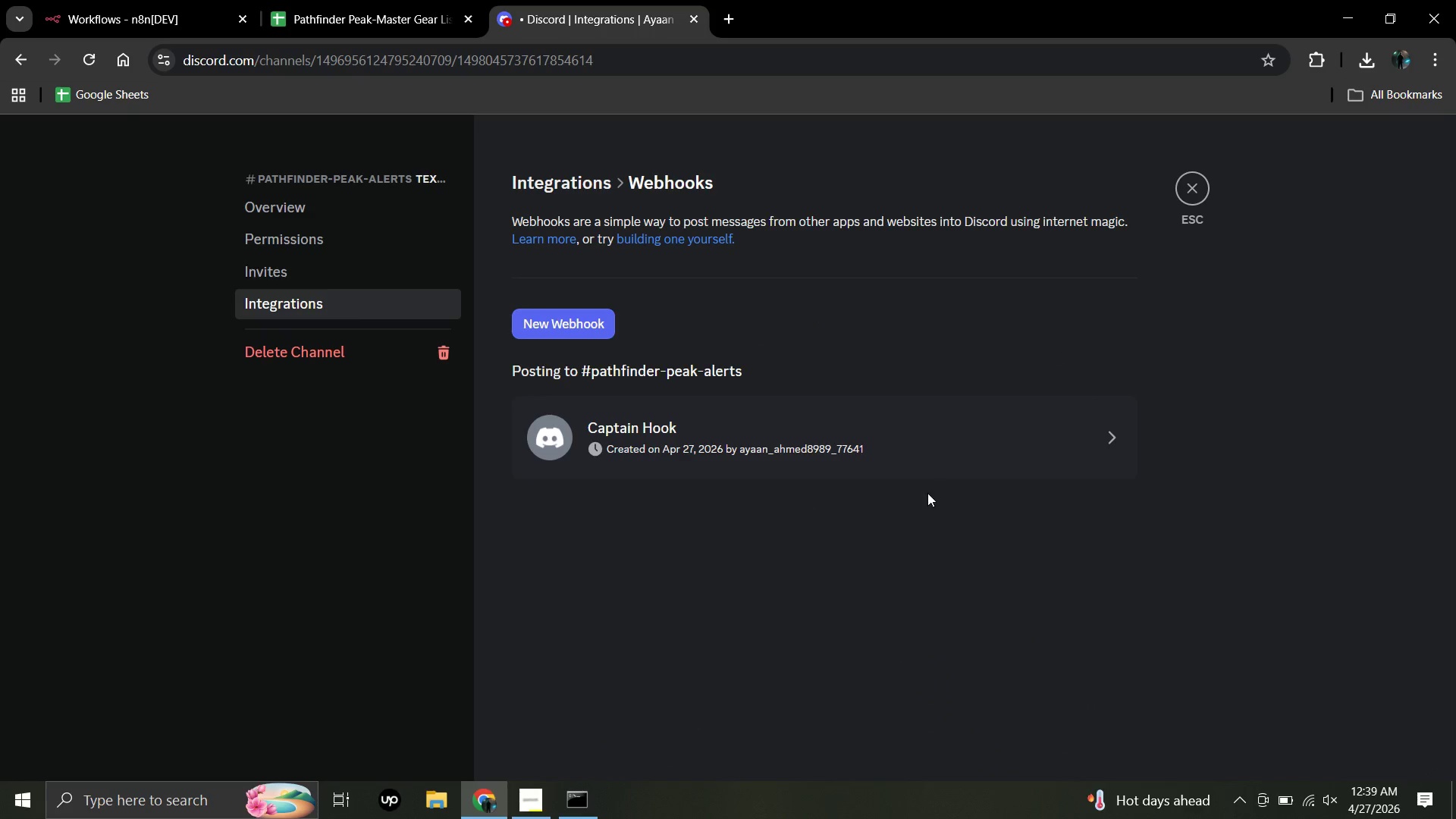 
left_click([645, 428])
 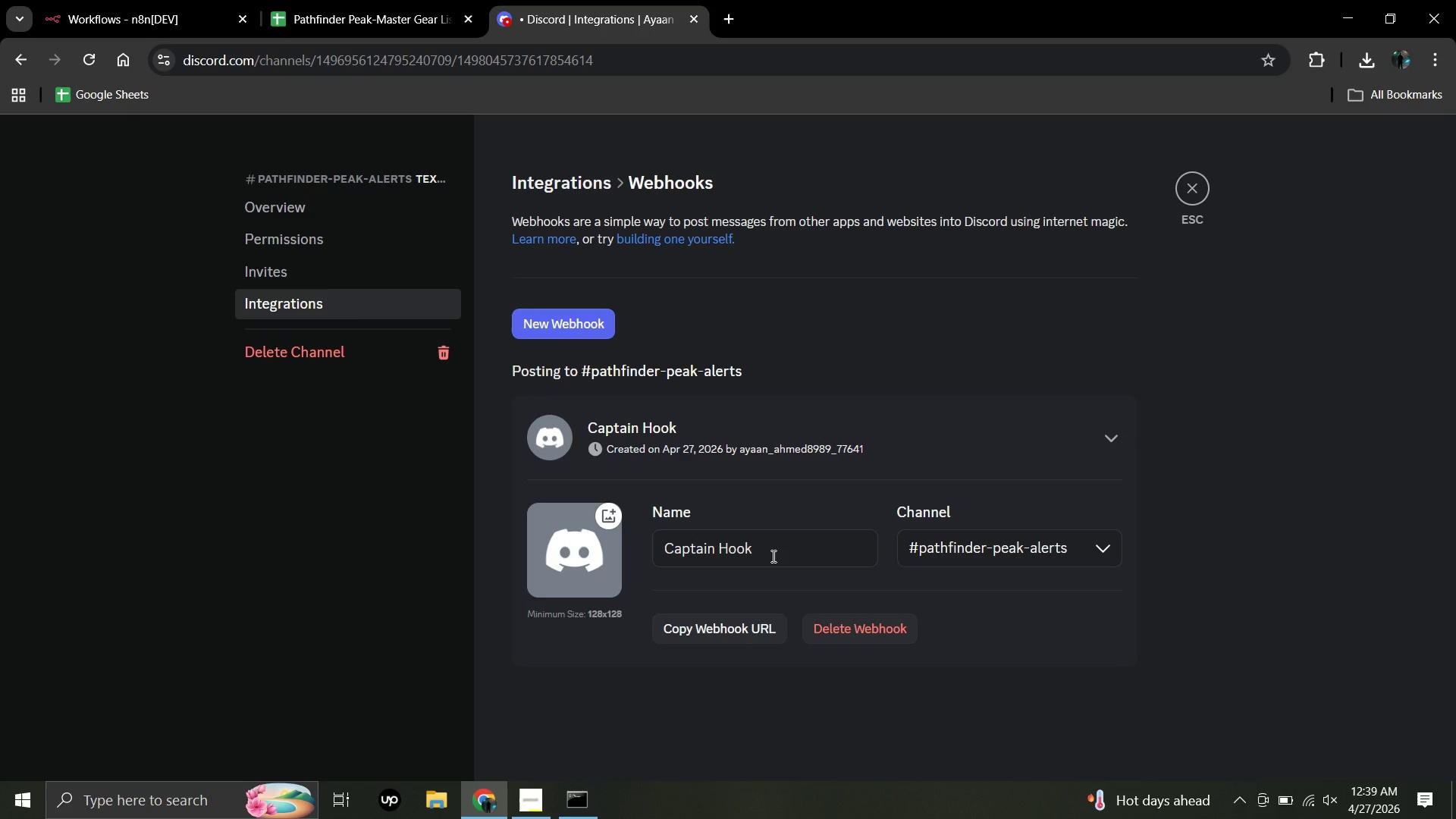 
left_click([771, 555])
 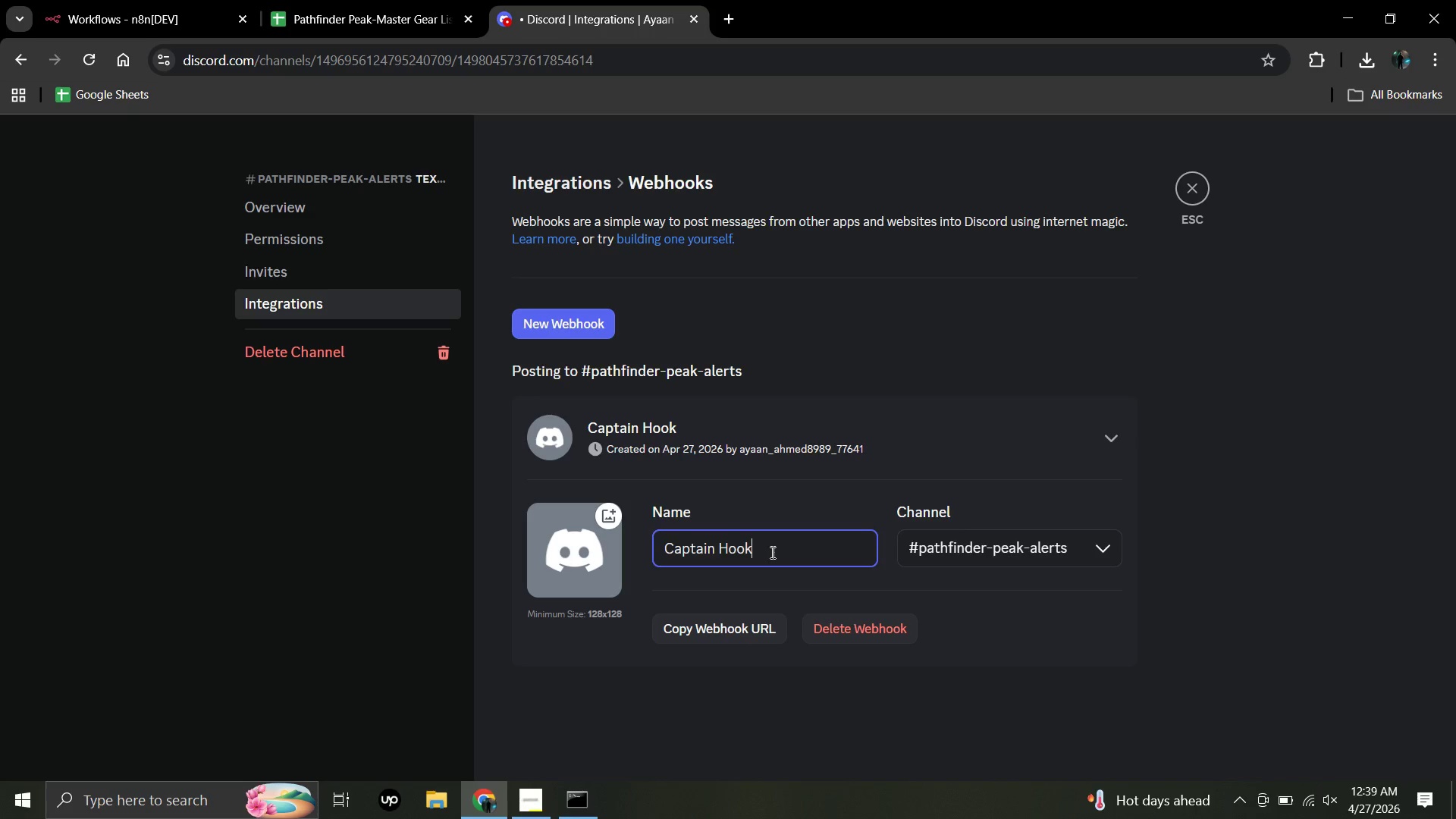 
hold_key(key=Backspace, duration=0.88)
 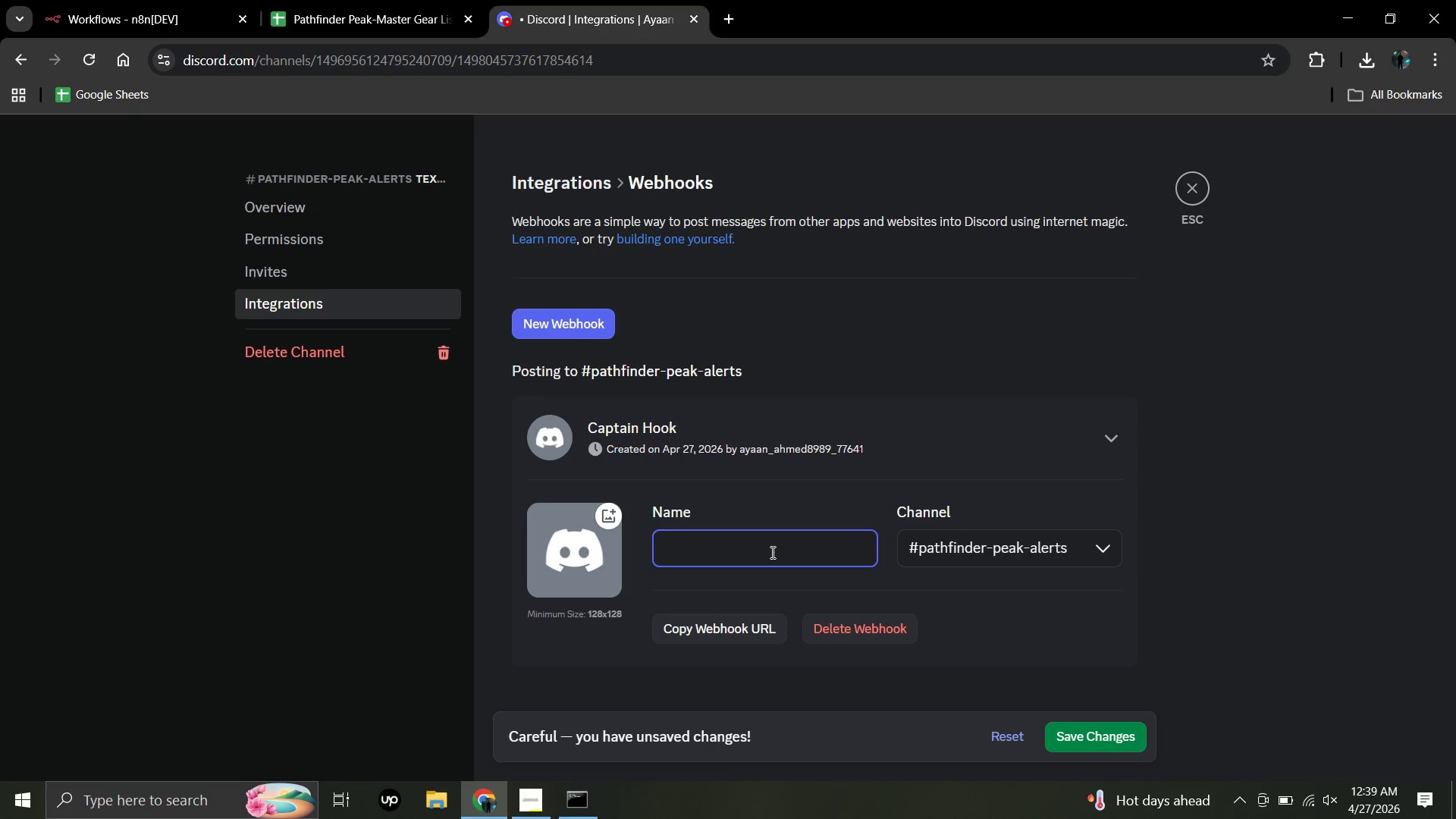 
key(Backspace)
 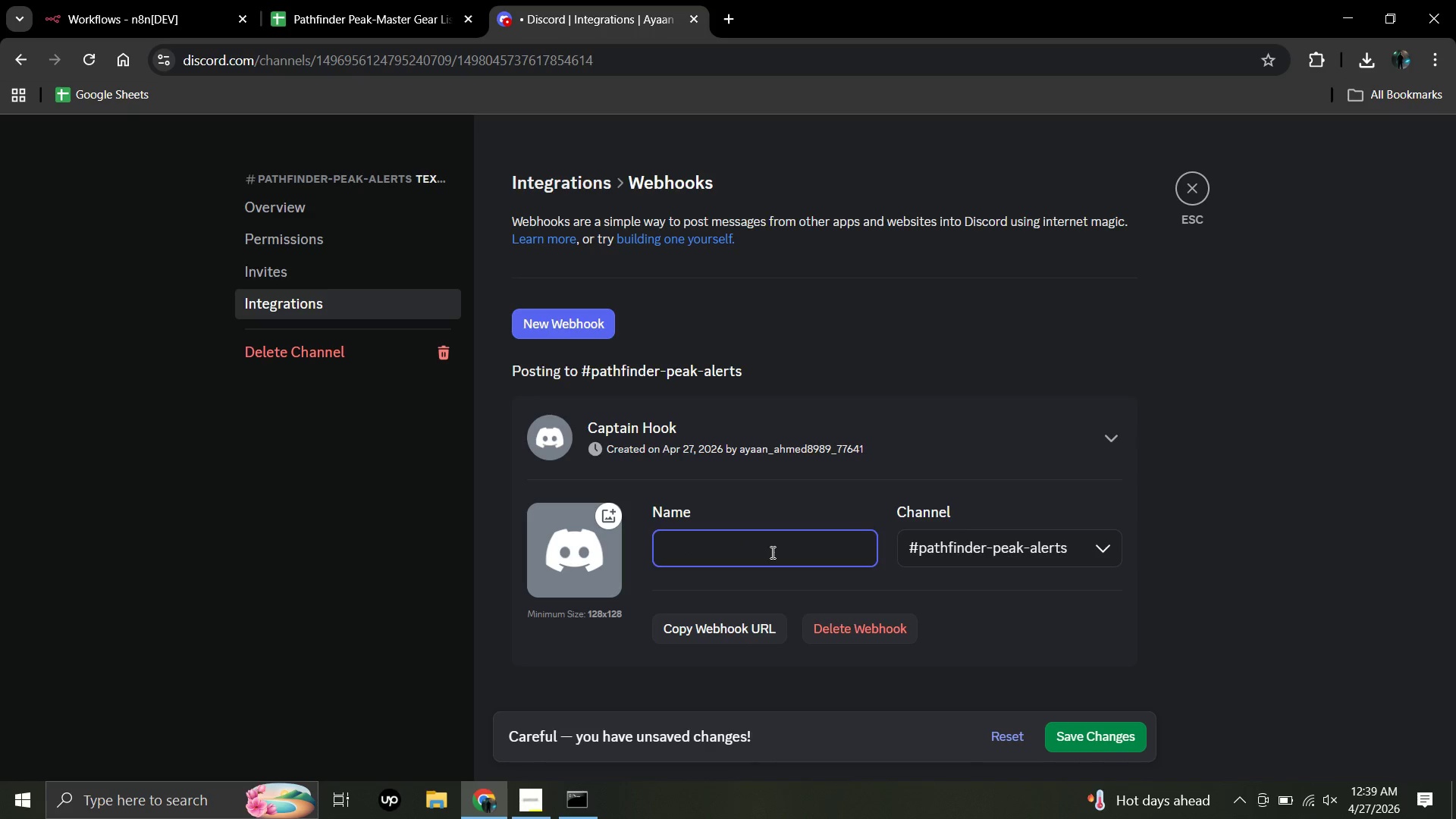 
key(Backspace)
 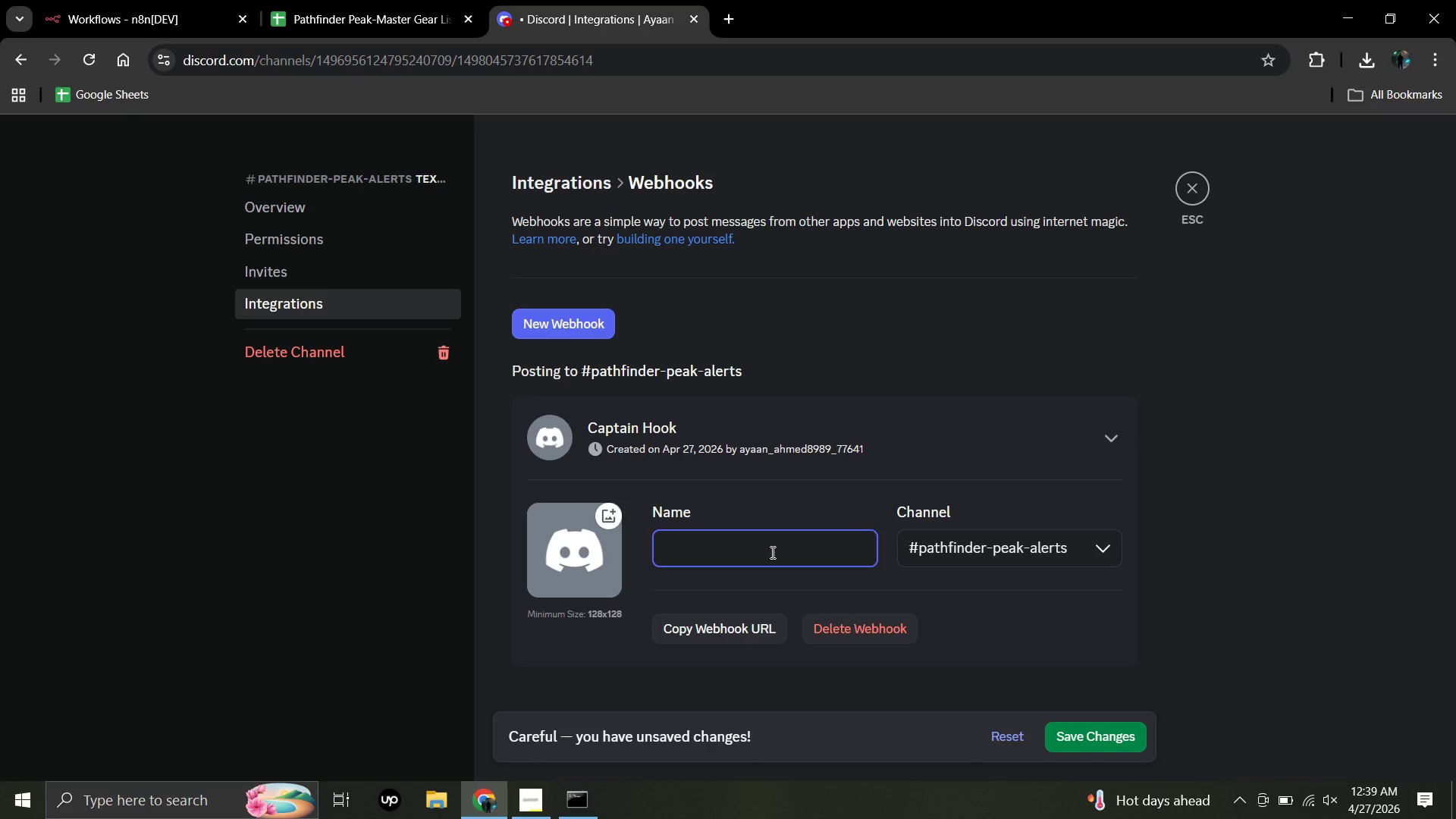 
wait(5.77)
 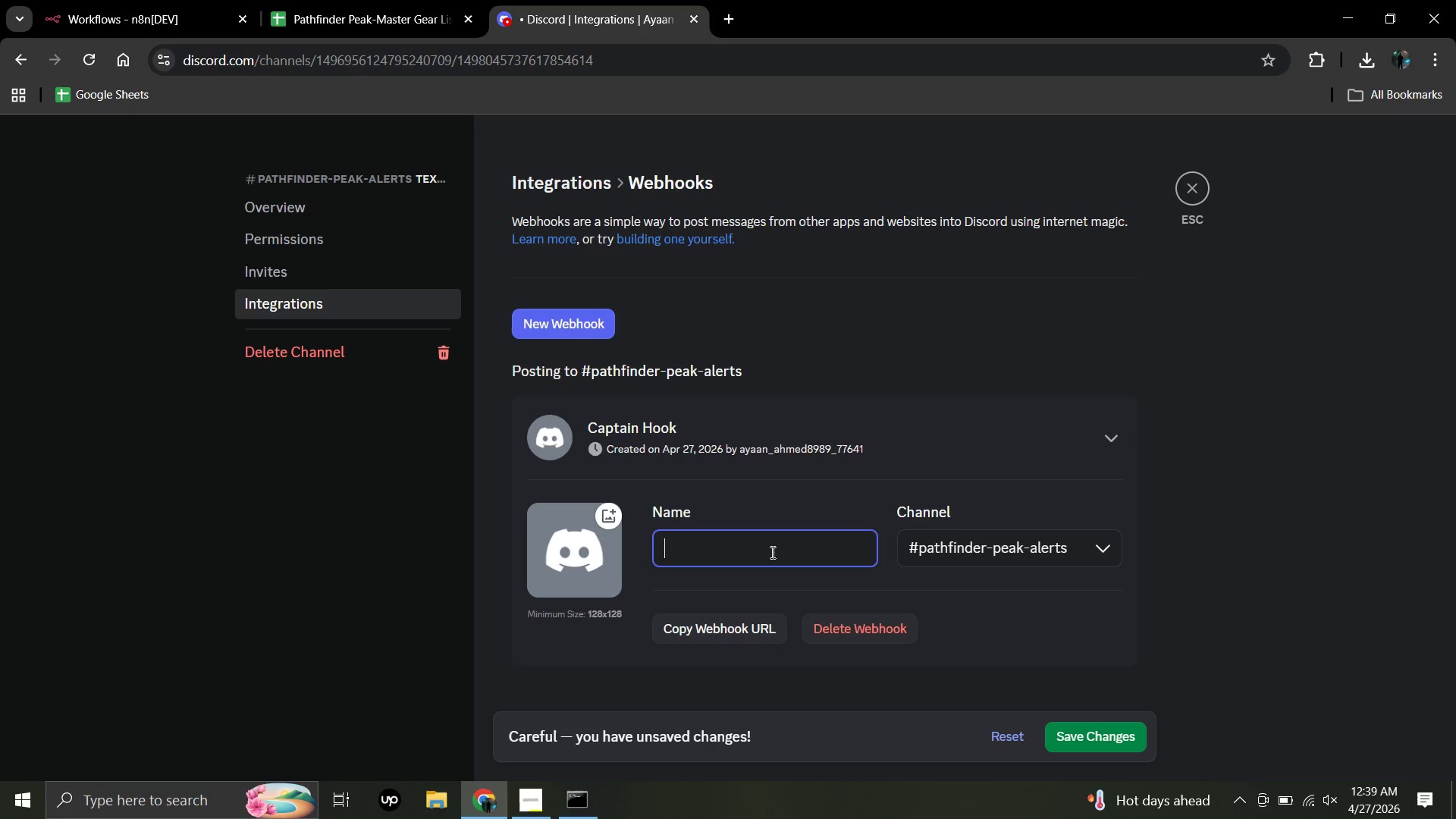 
type(Pathfinder Peak Alerts)
 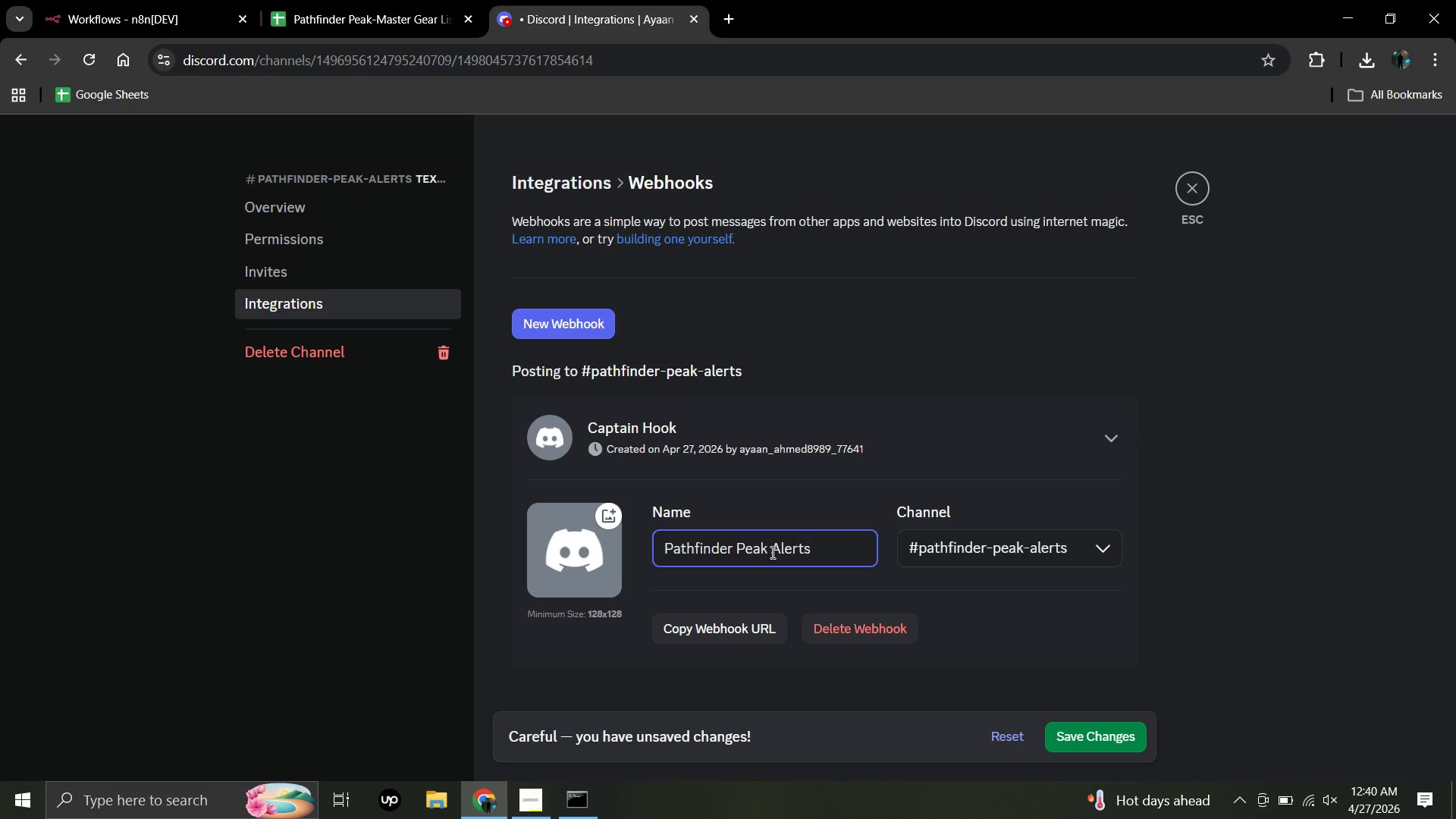 
wait(5.94)
 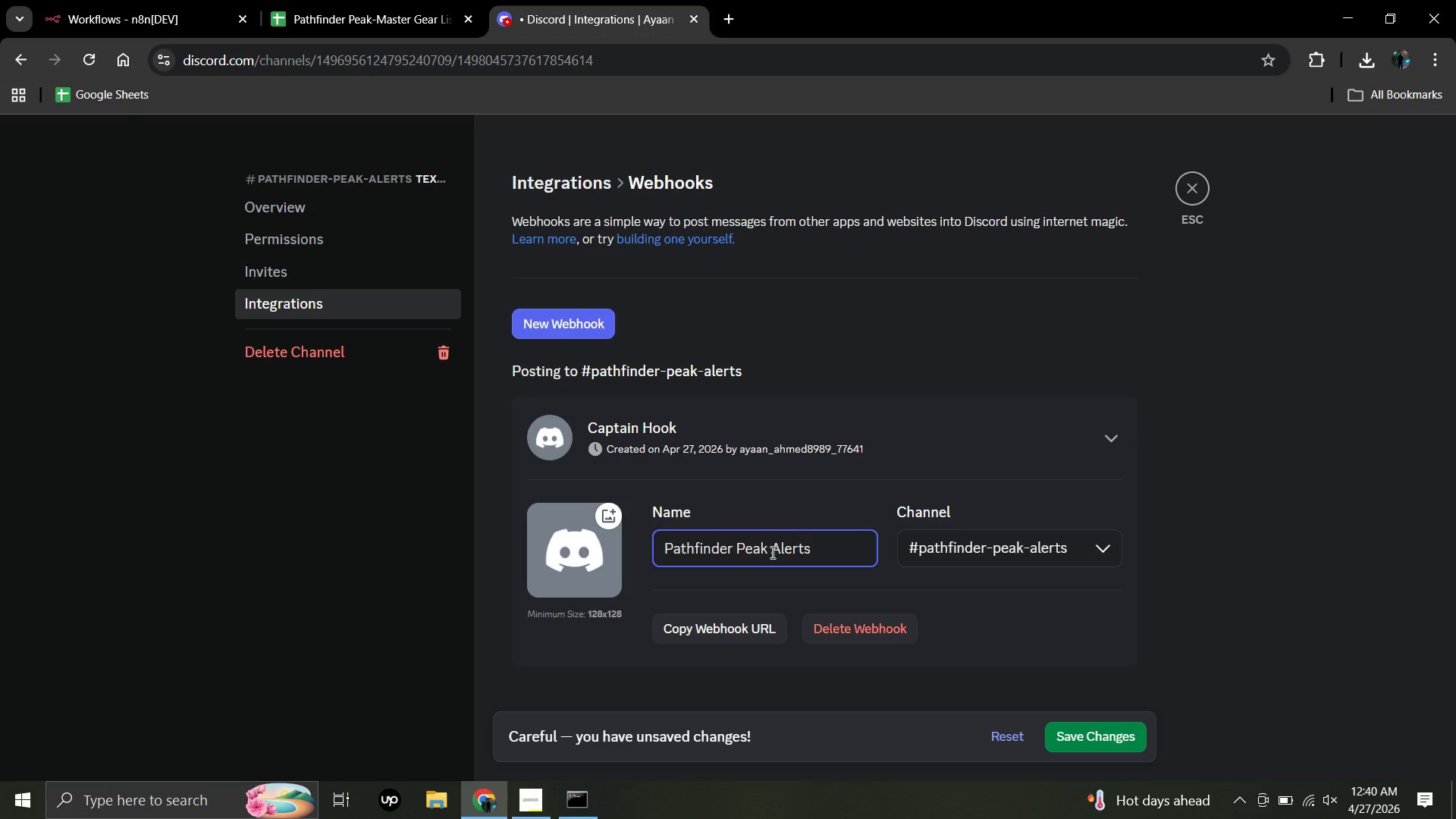 
left_click([1084, 738])
 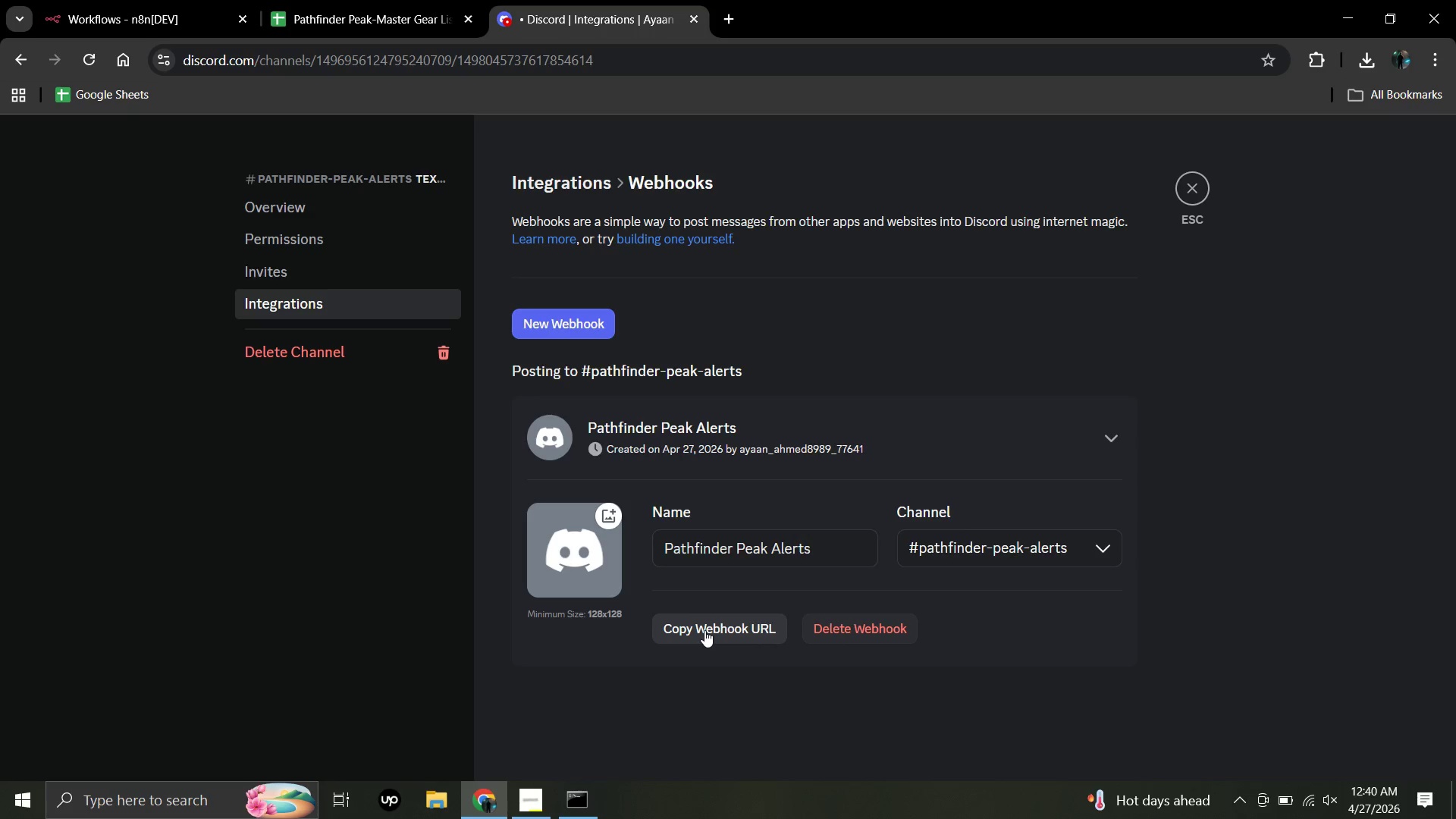 
left_click([711, 627])
 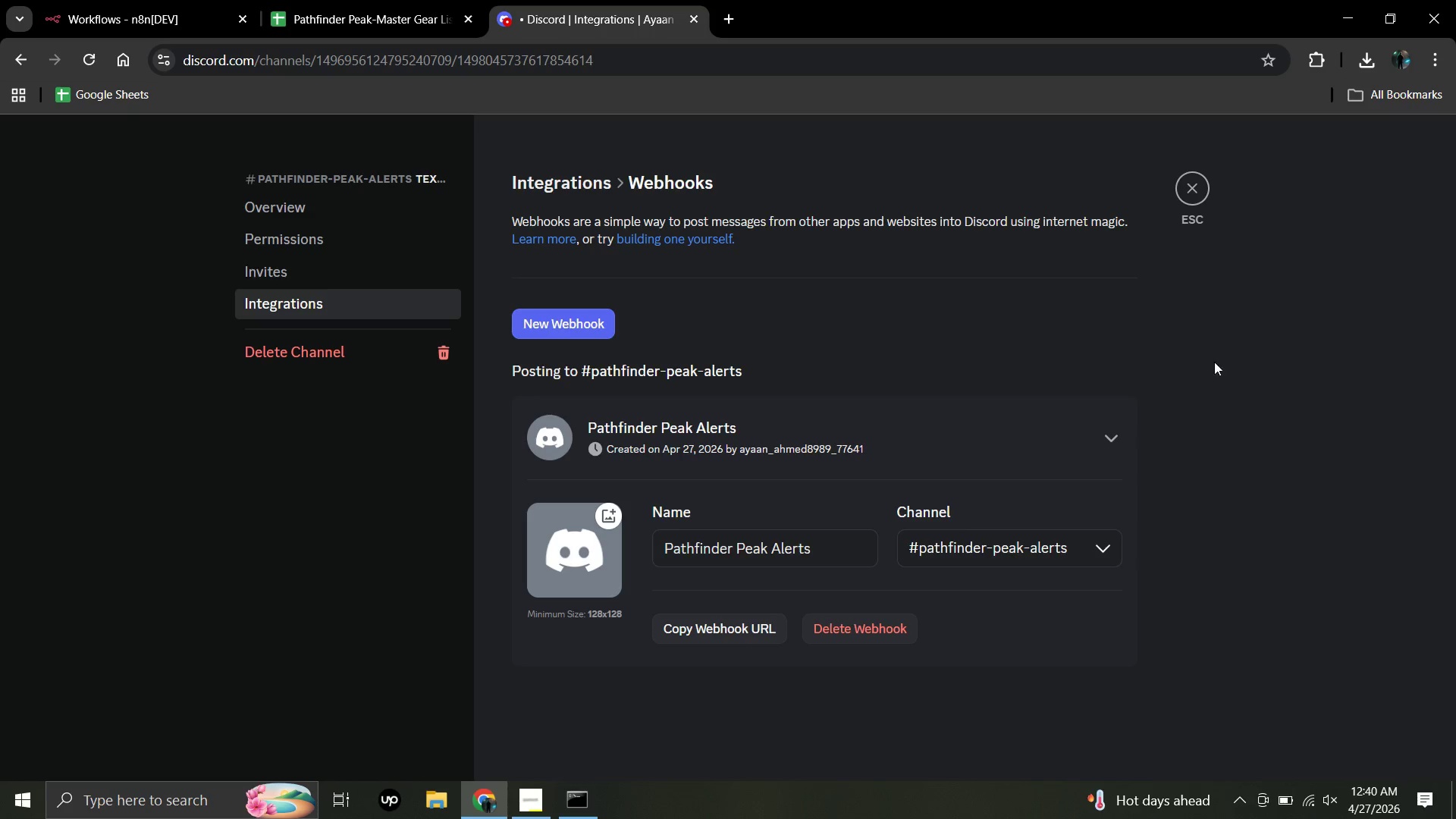 
wait(35.84)
 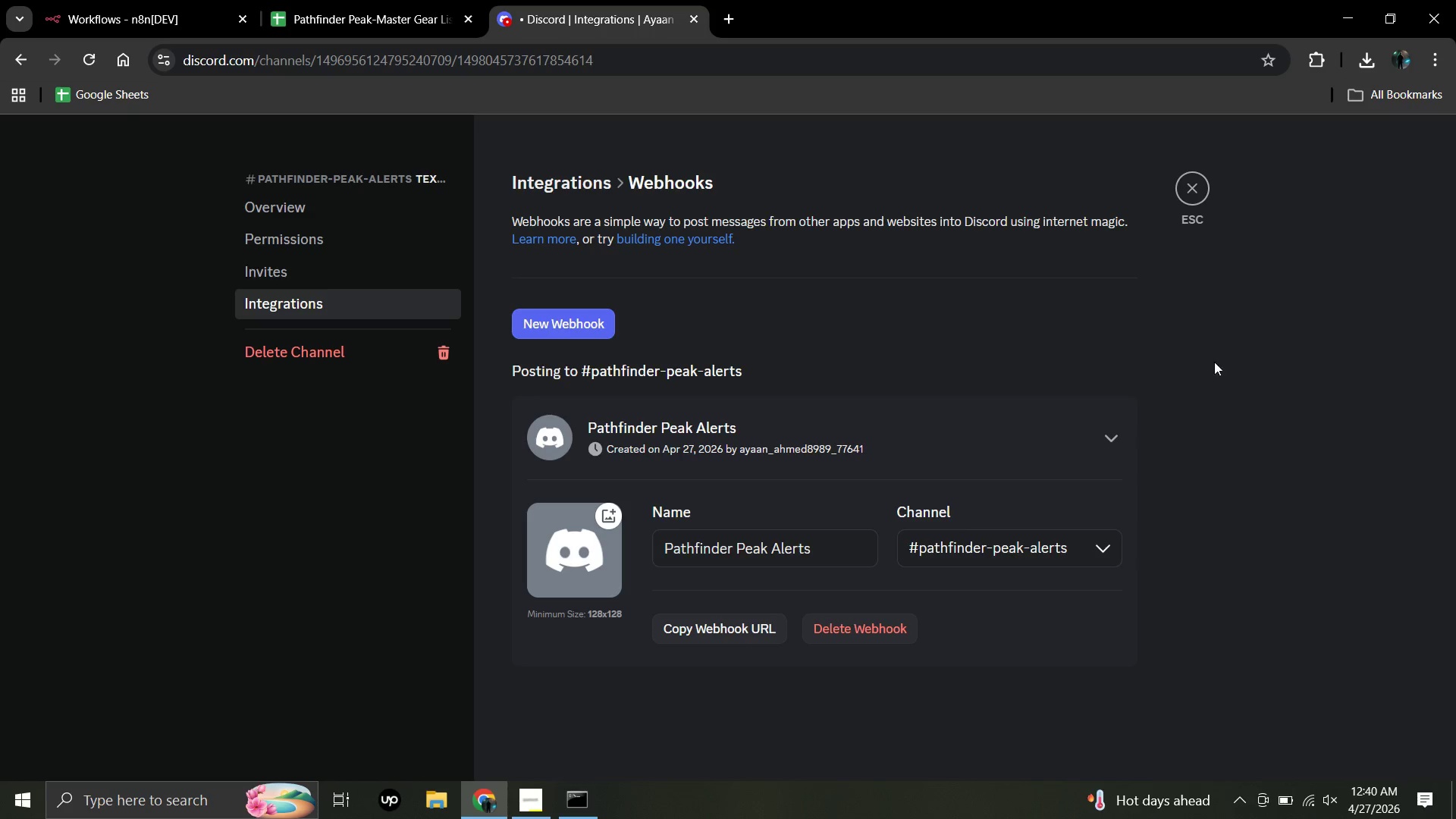 
left_click([535, 805])